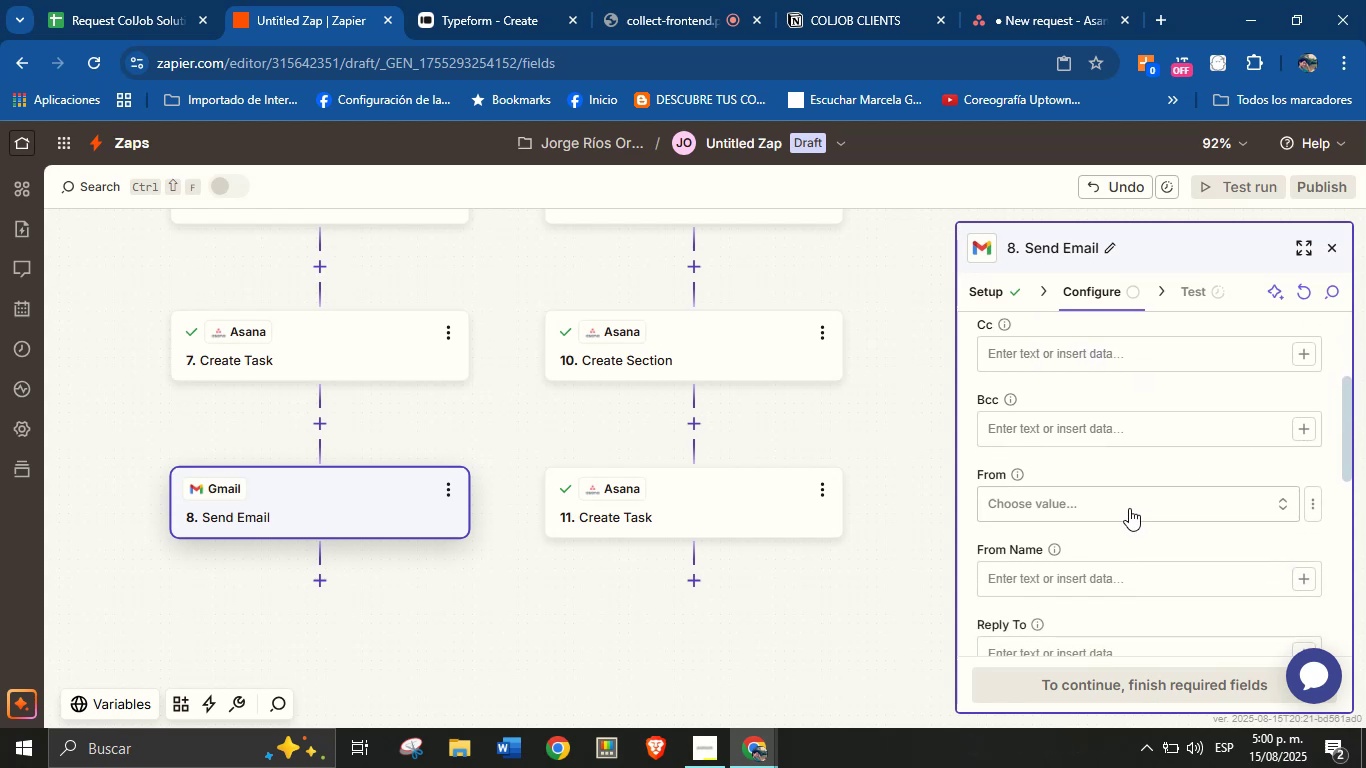 
left_click([1126, 511])
 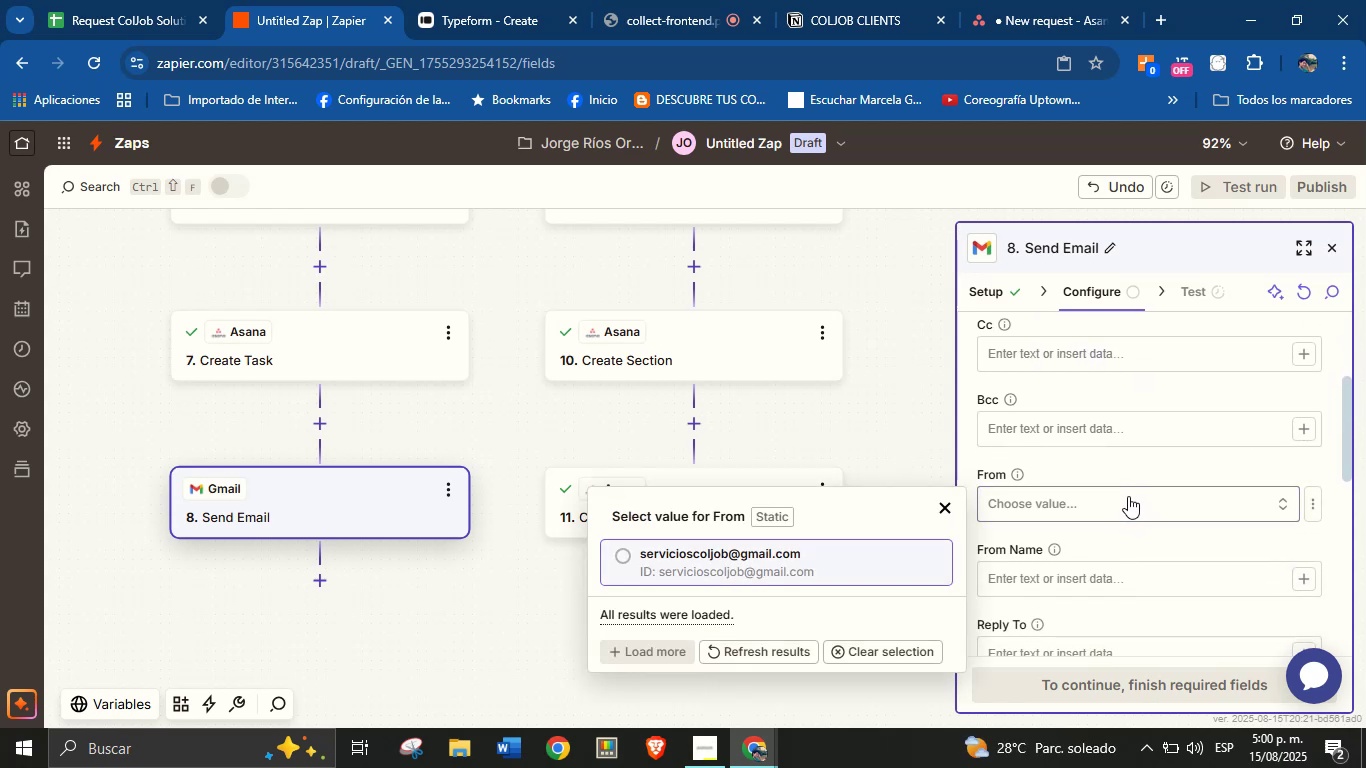 
left_click([853, 559])
 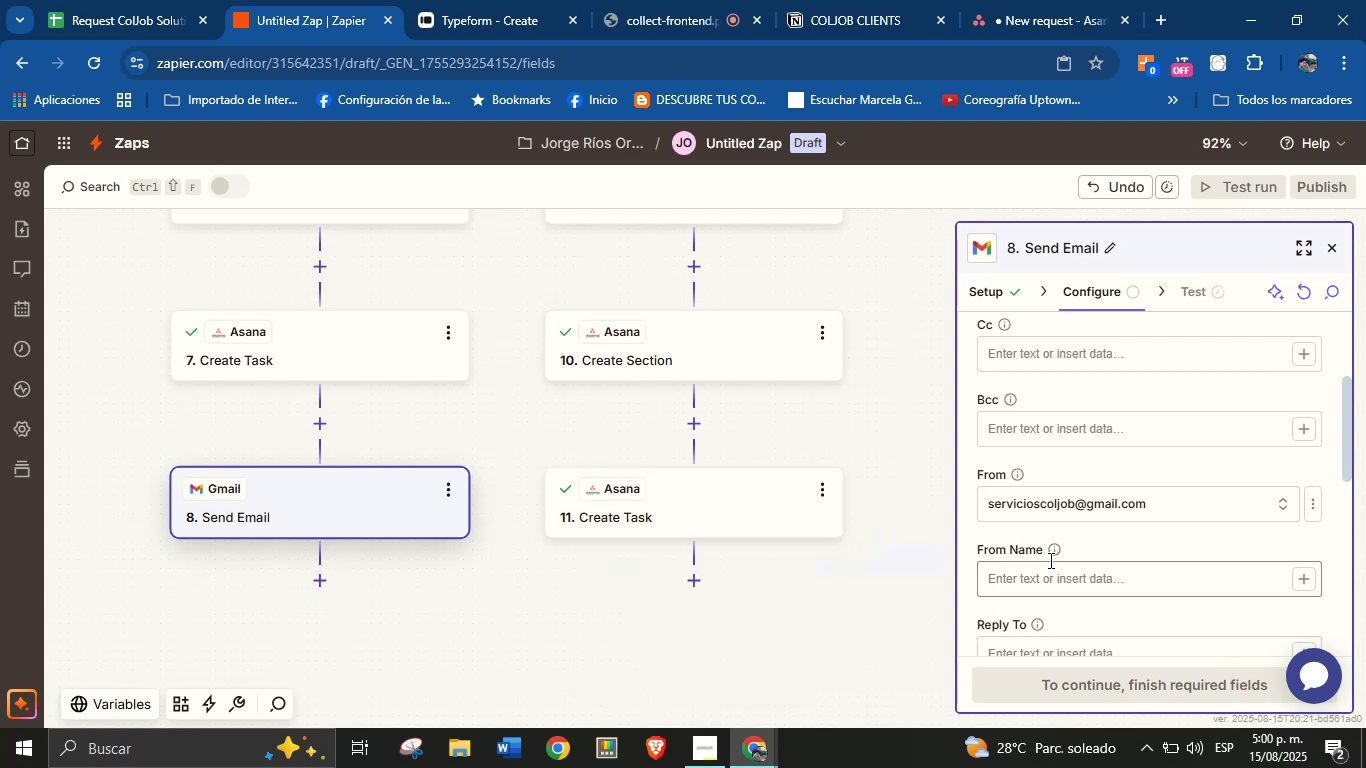 
left_click([1059, 580])
 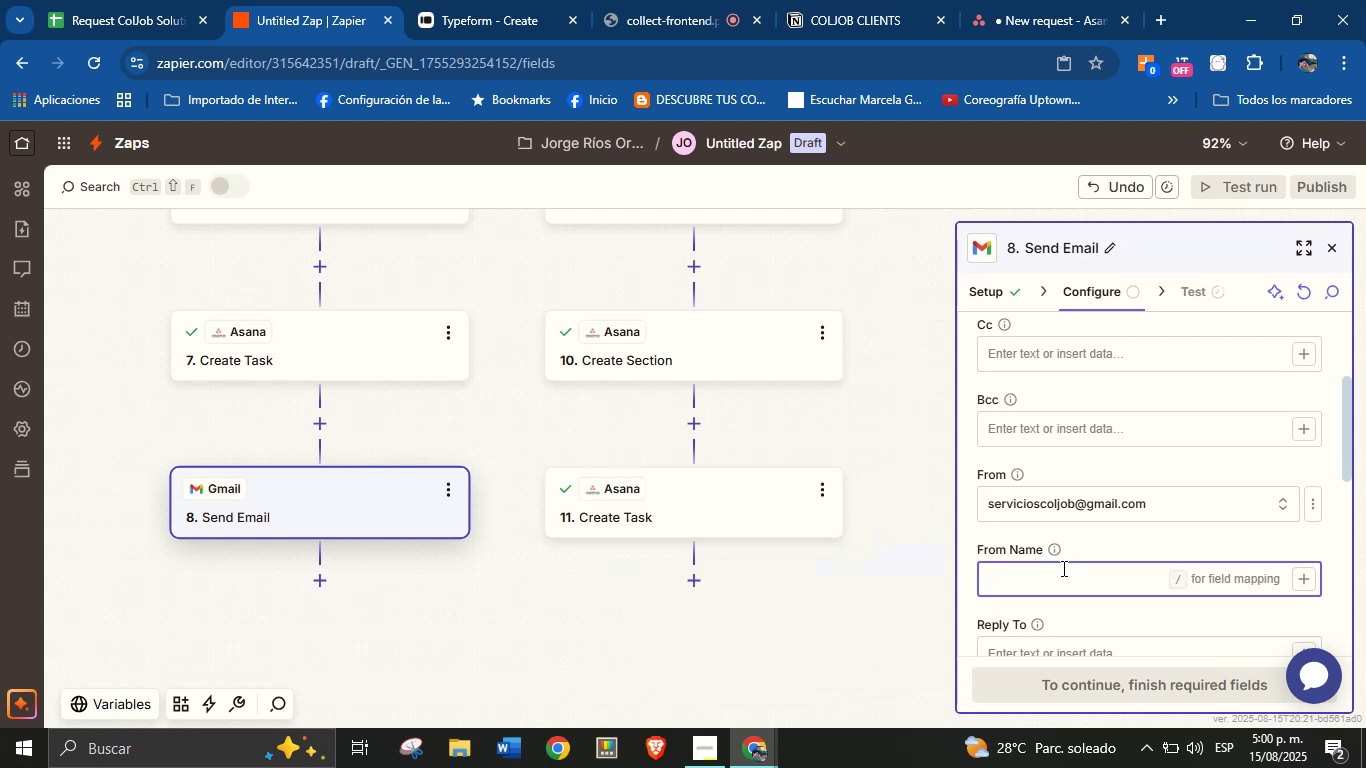 
wait(8.96)
 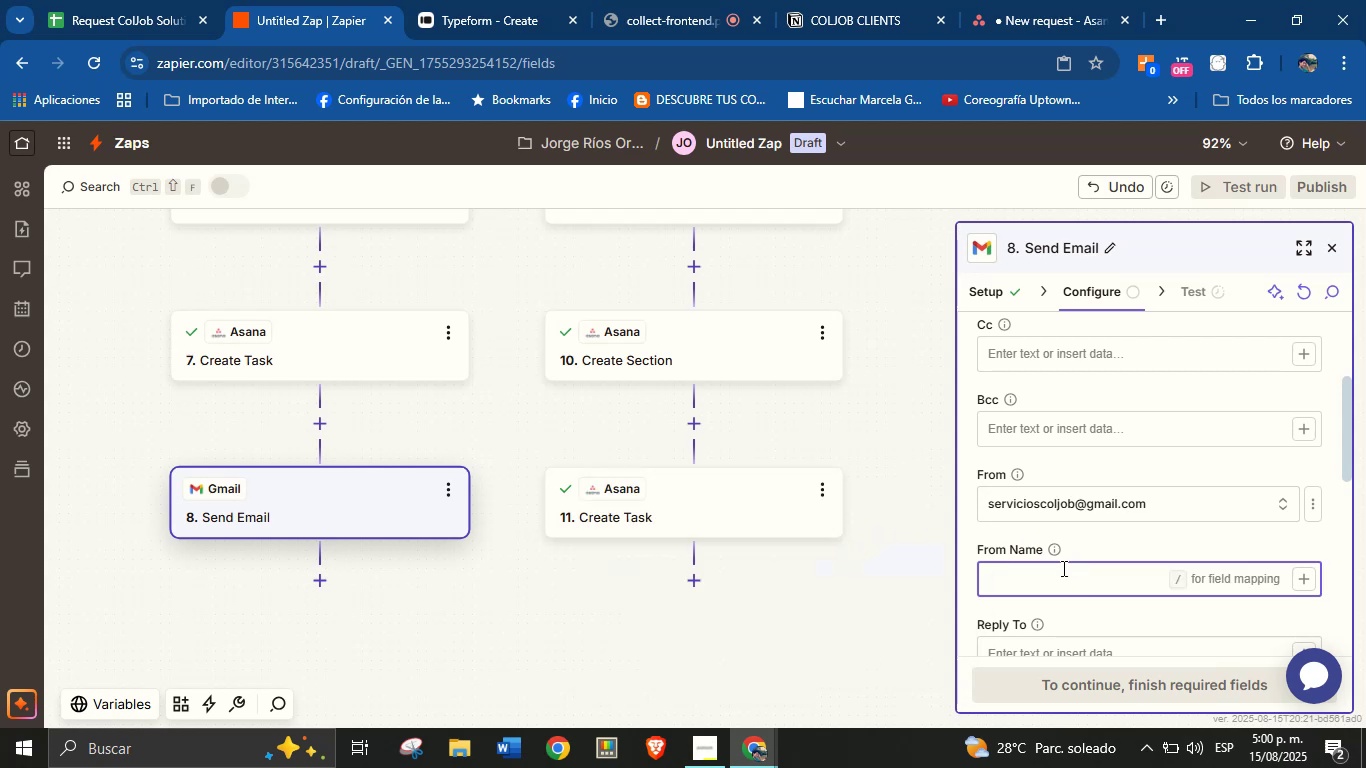 
type(Jorge from ColJob)
 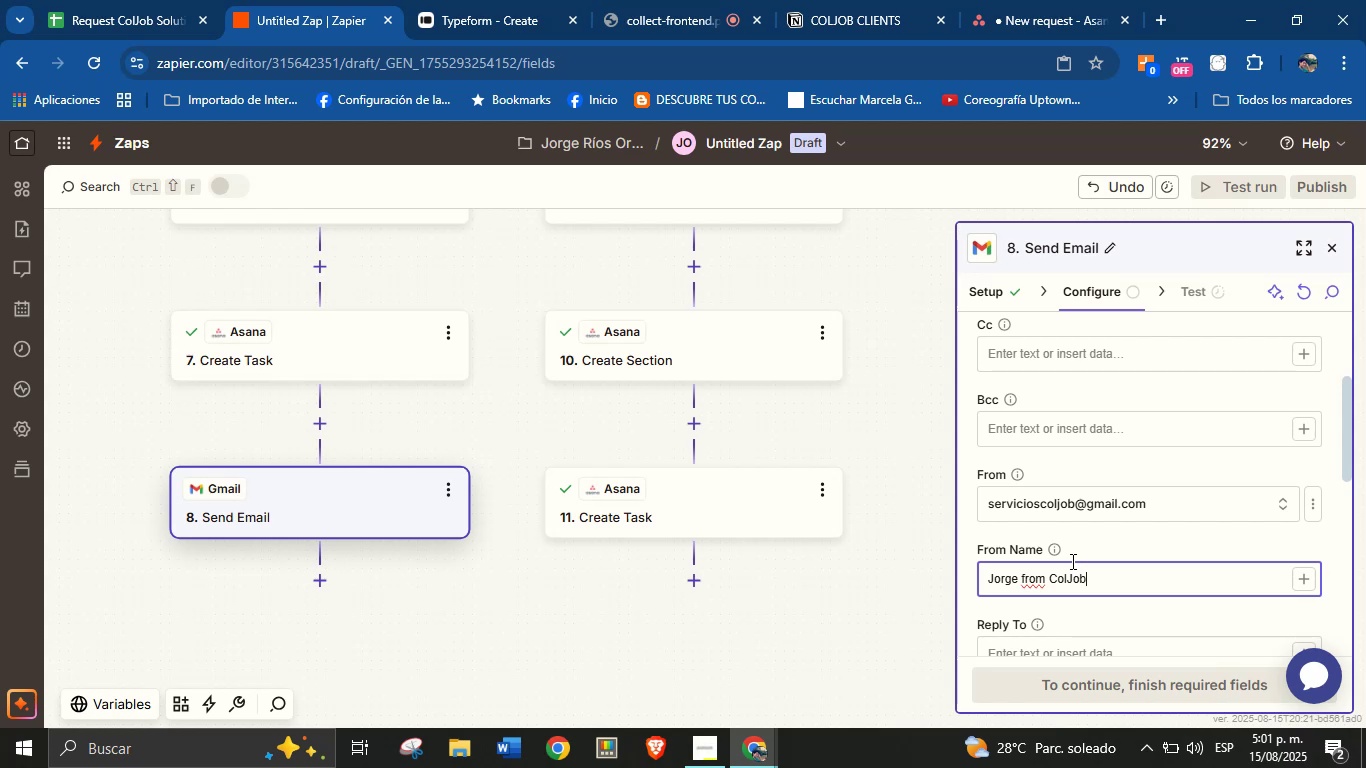 
left_click([1096, 545])
 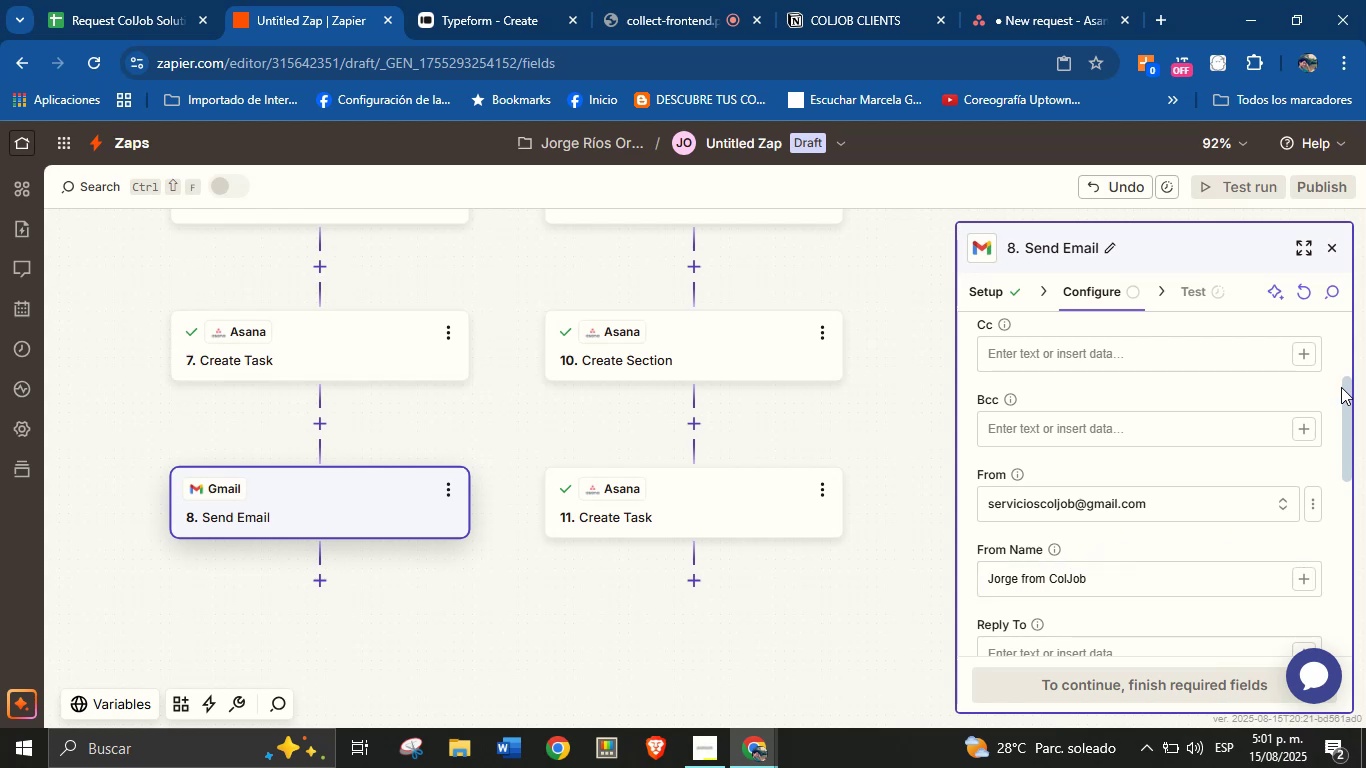 
left_click_drag(start_coordinate=[1351, 392], to_coordinate=[1348, 475])
 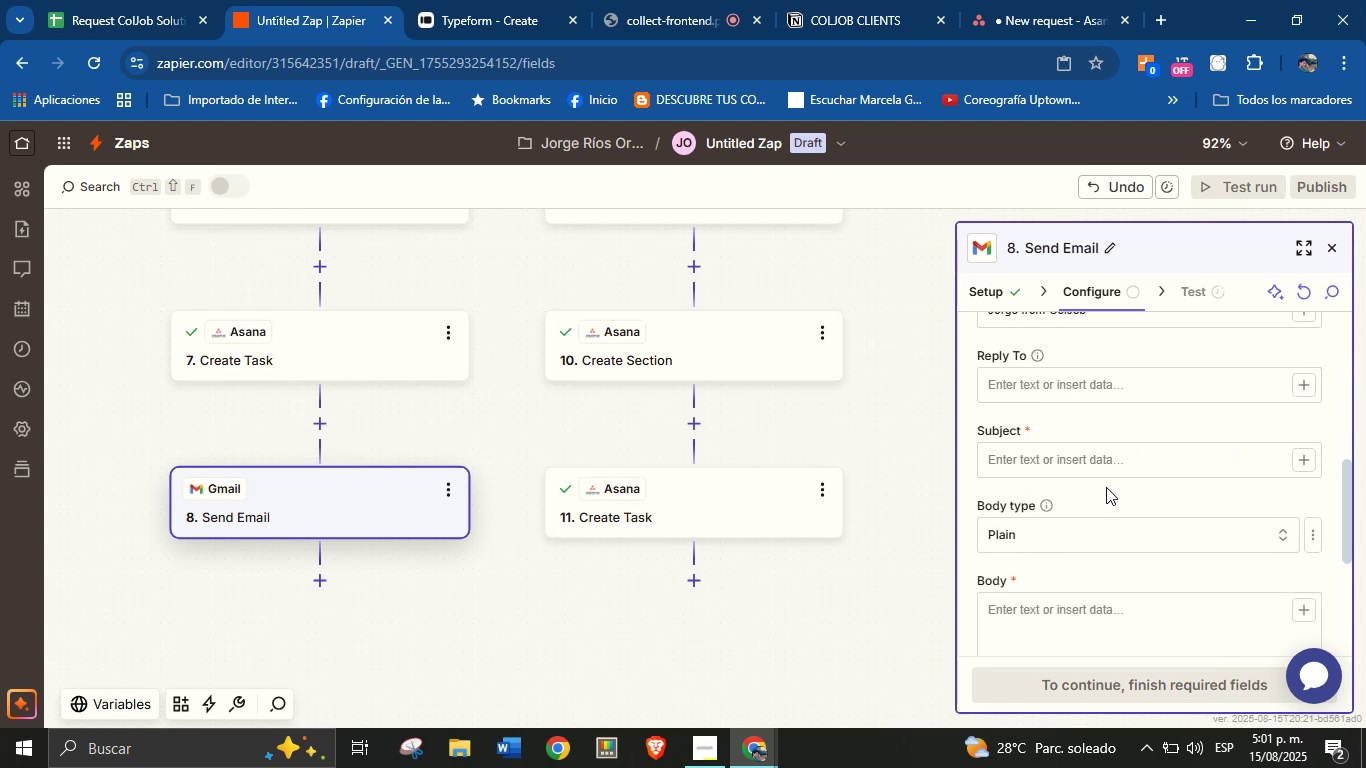 
left_click([1108, 461])
 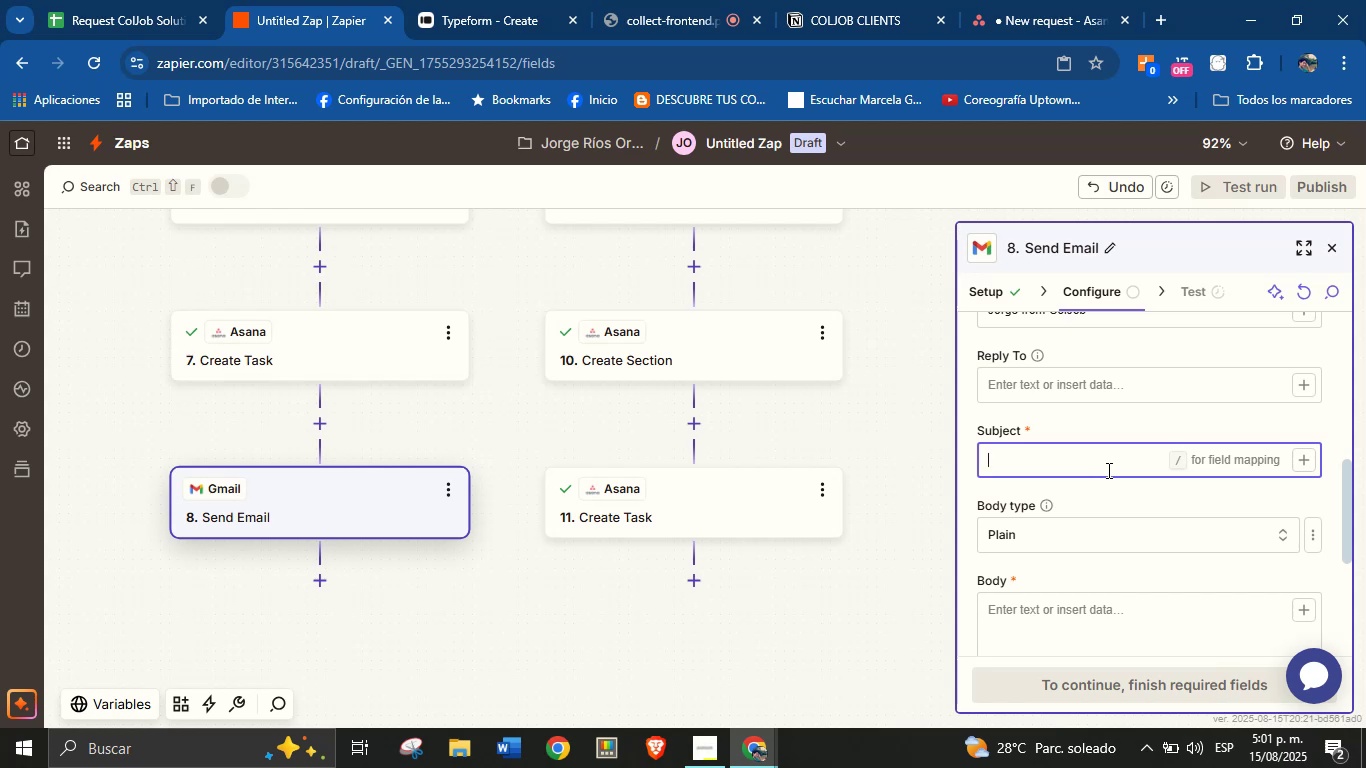 
wait(16.93)
 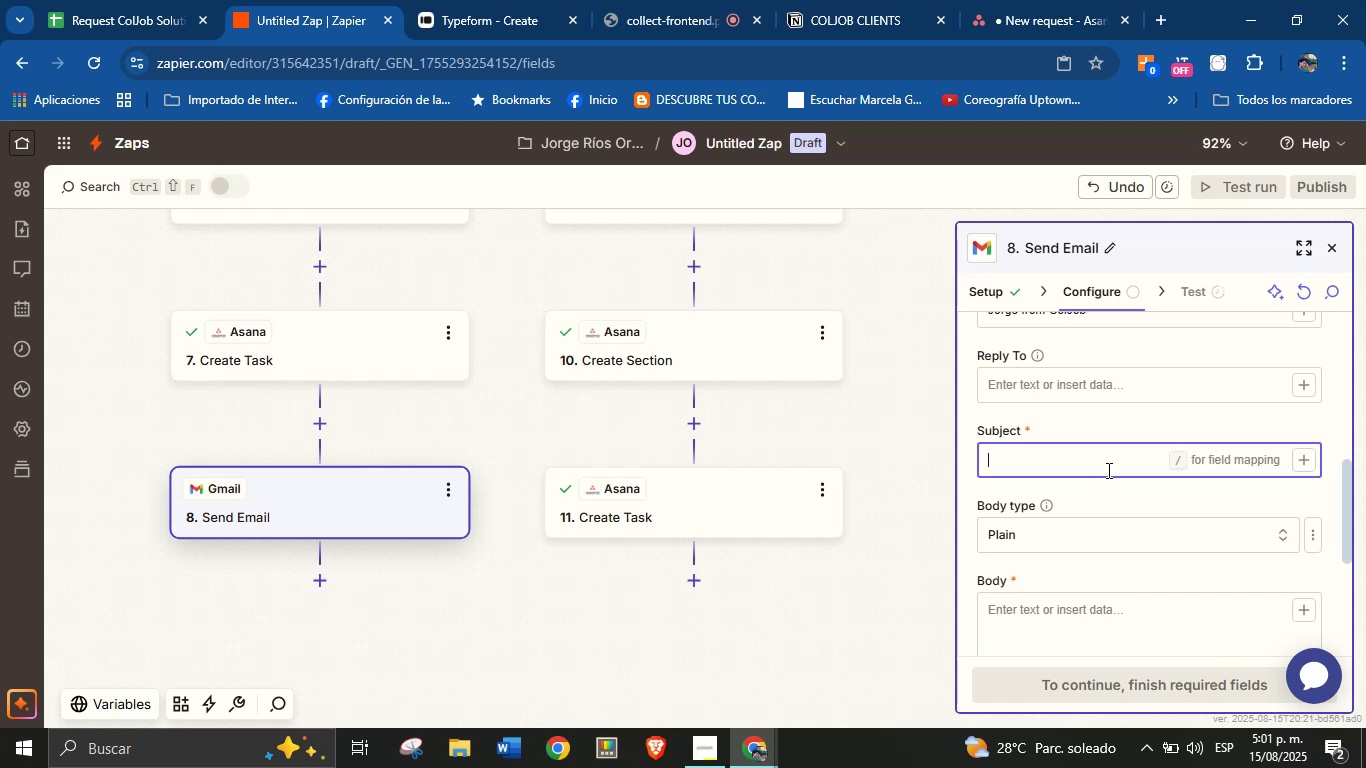 
type(Thank you )
 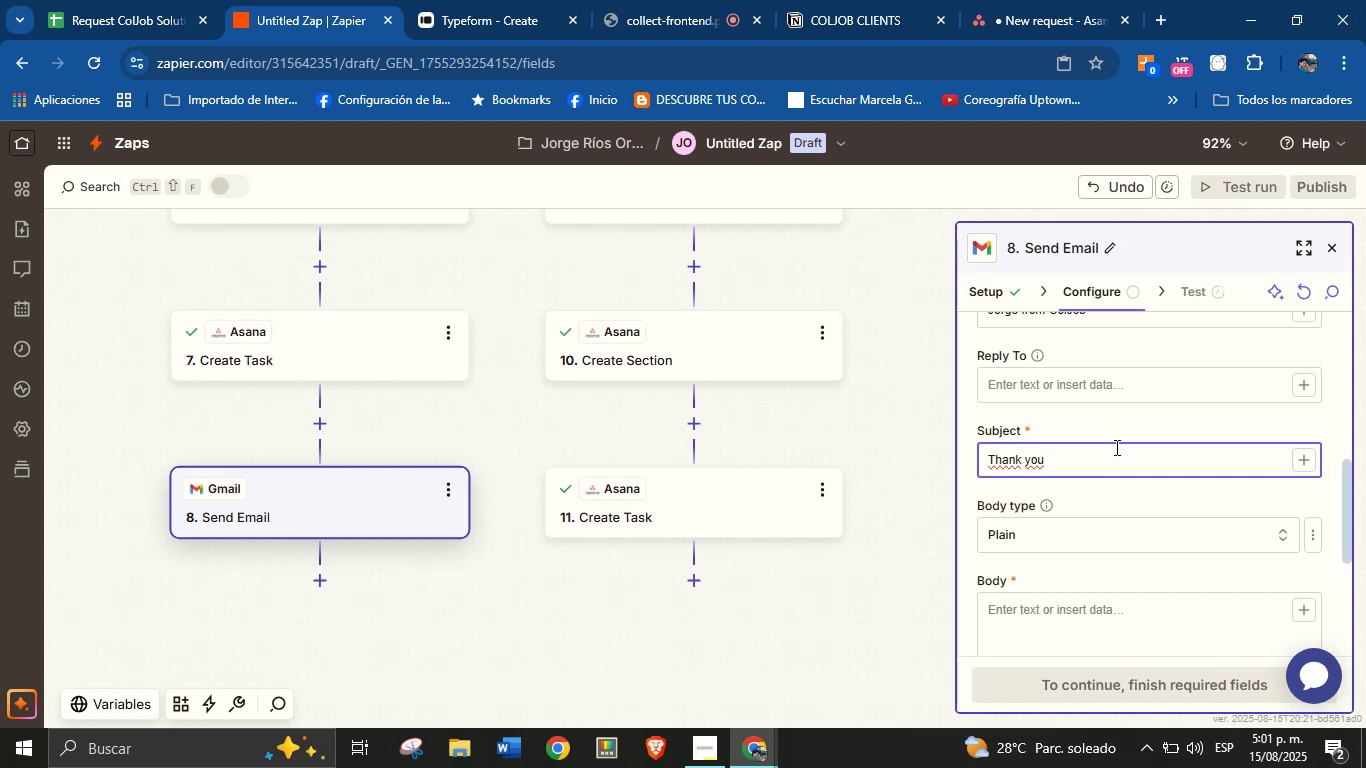 
wait(20.92)
 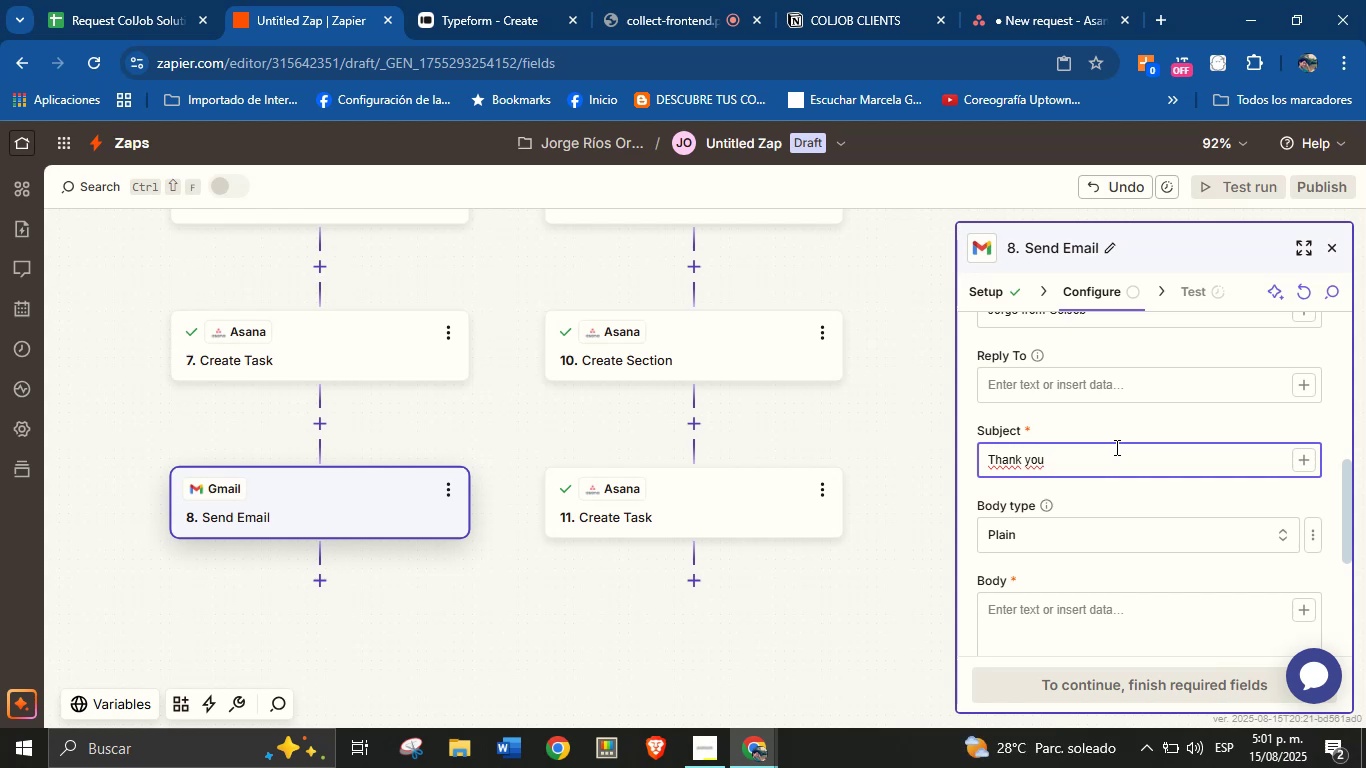 
scroll: coordinate [1135, 432], scroll_direction: down, amount: 1.0
 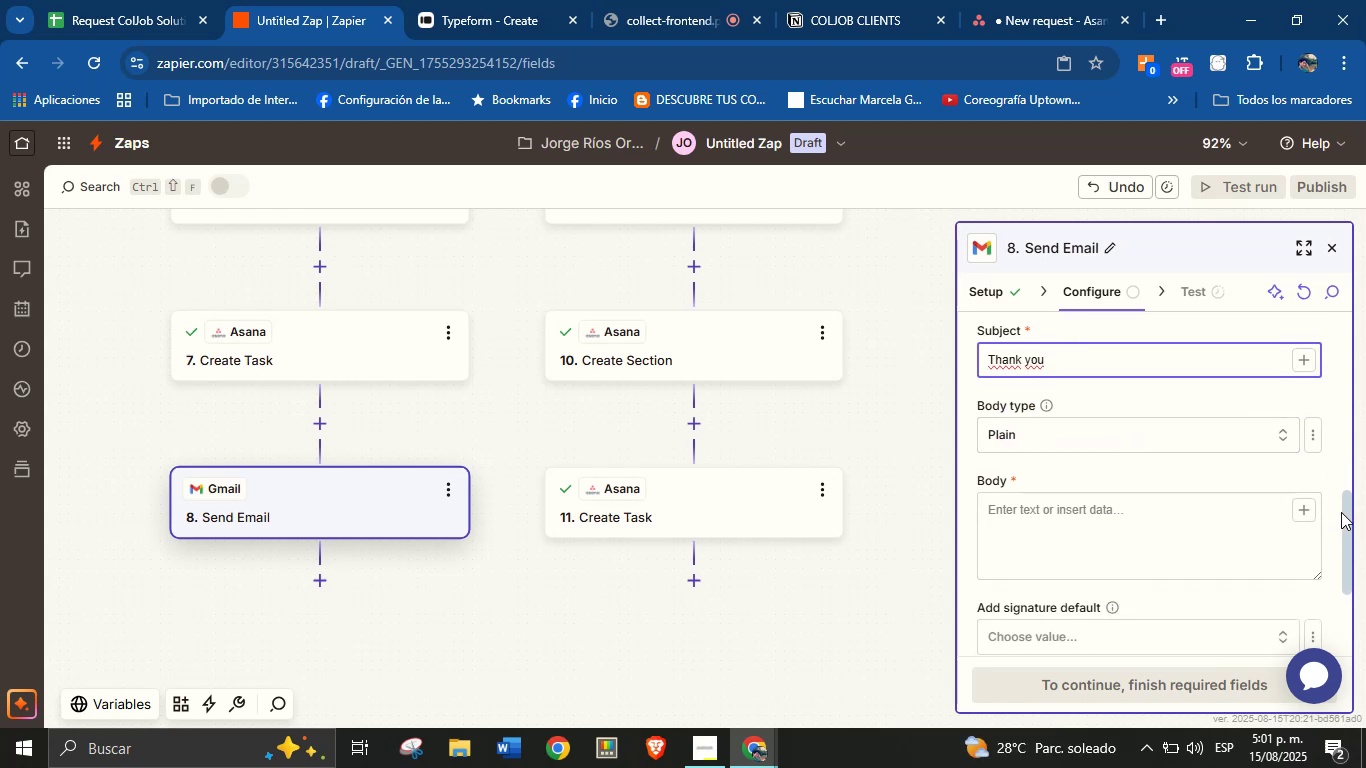 
left_click_drag(start_coordinate=[1347, 503], to_coordinate=[1345, 467])
 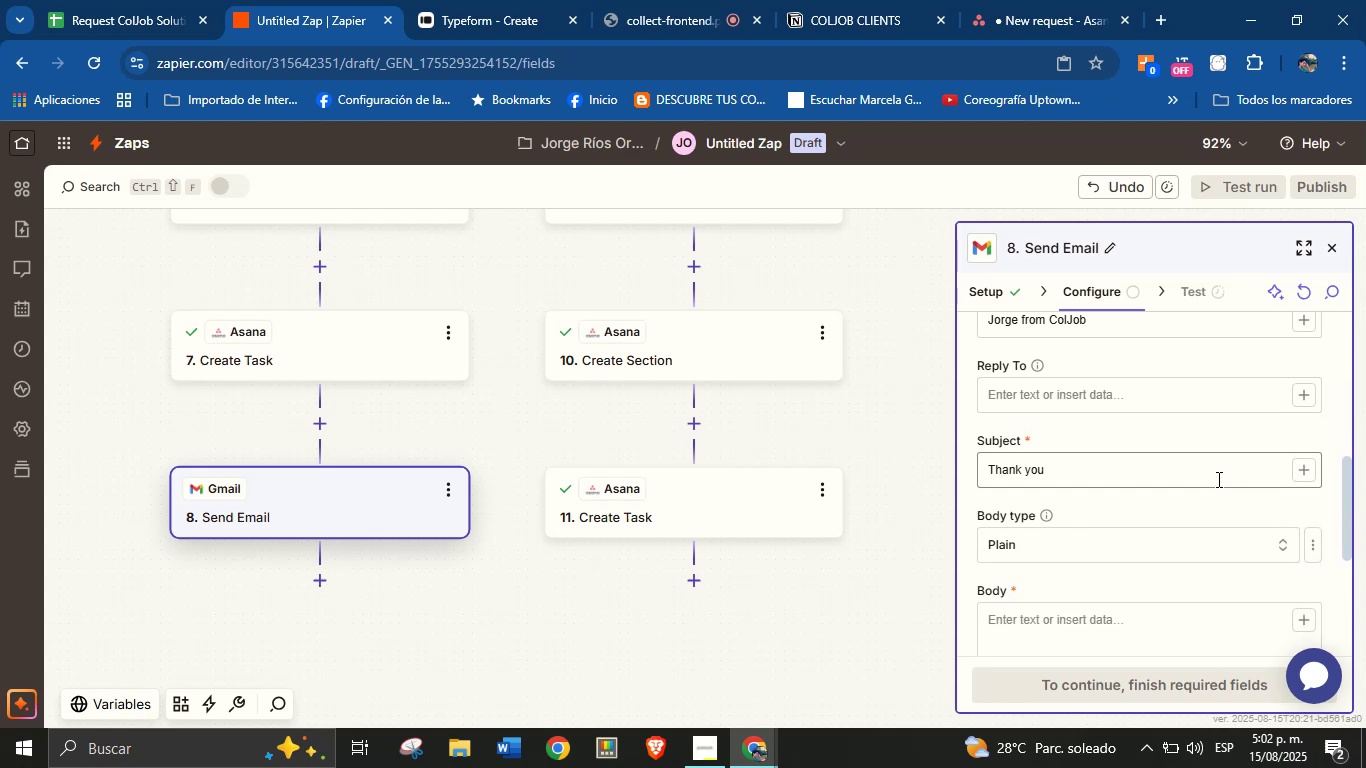 
left_click([1217, 479])
 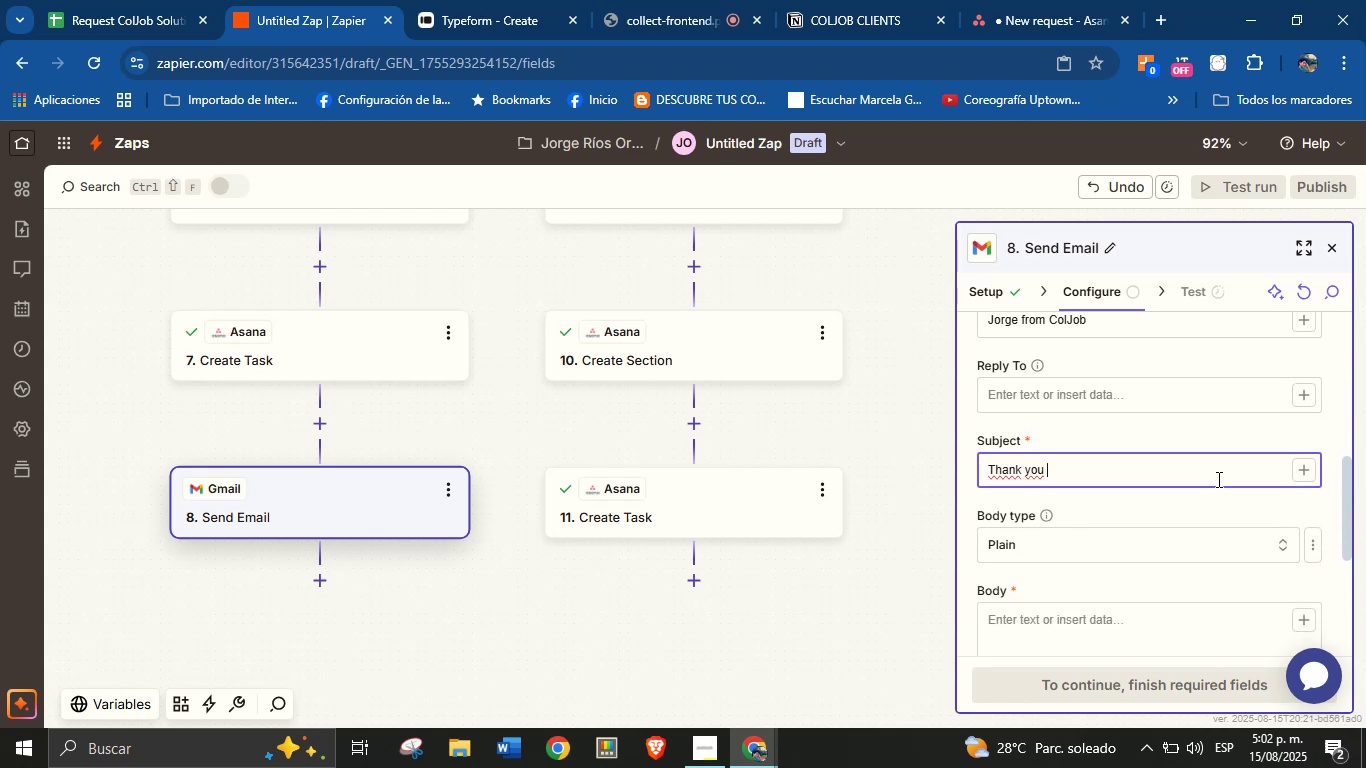 
type(gor )
key(Backspace)
key(Backspace)
key(Backspace)
key(Backspace)
type(fo choosing )
 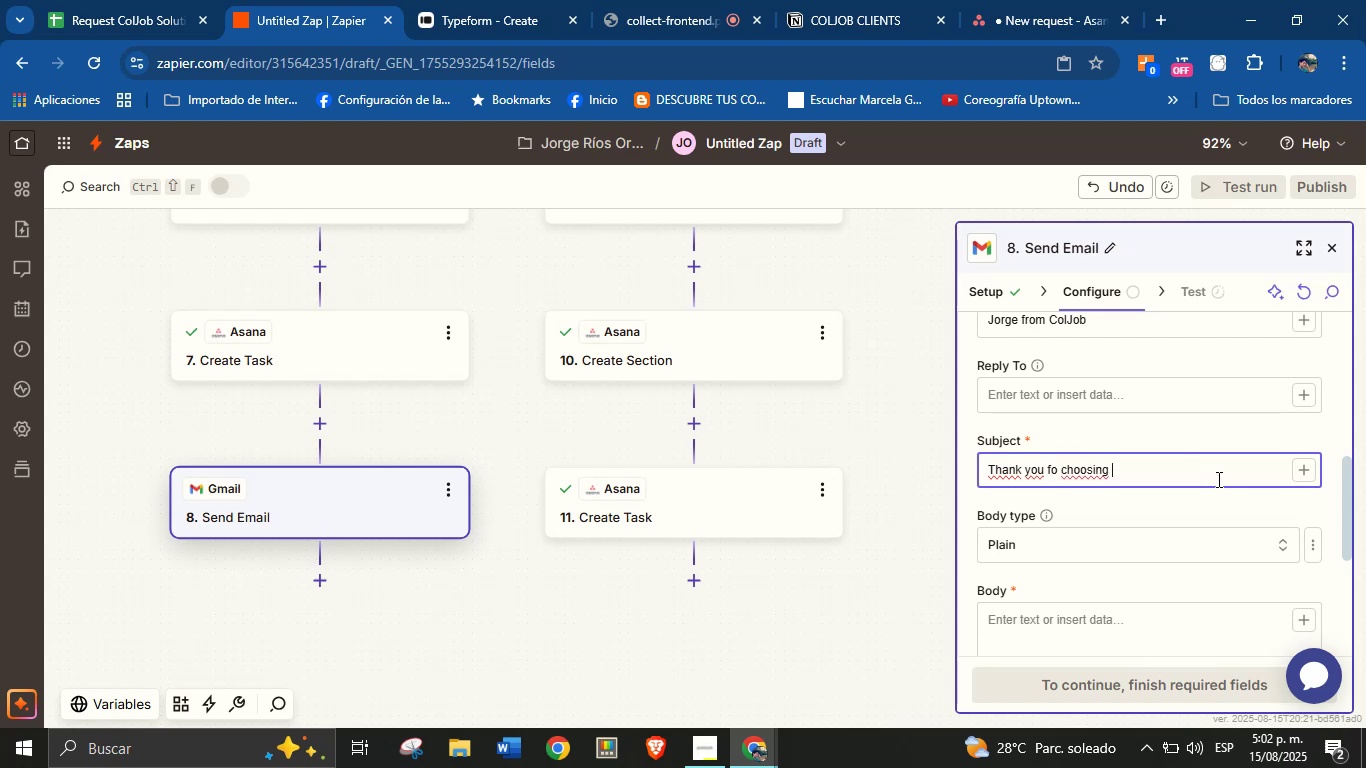 
wait(6.07)
 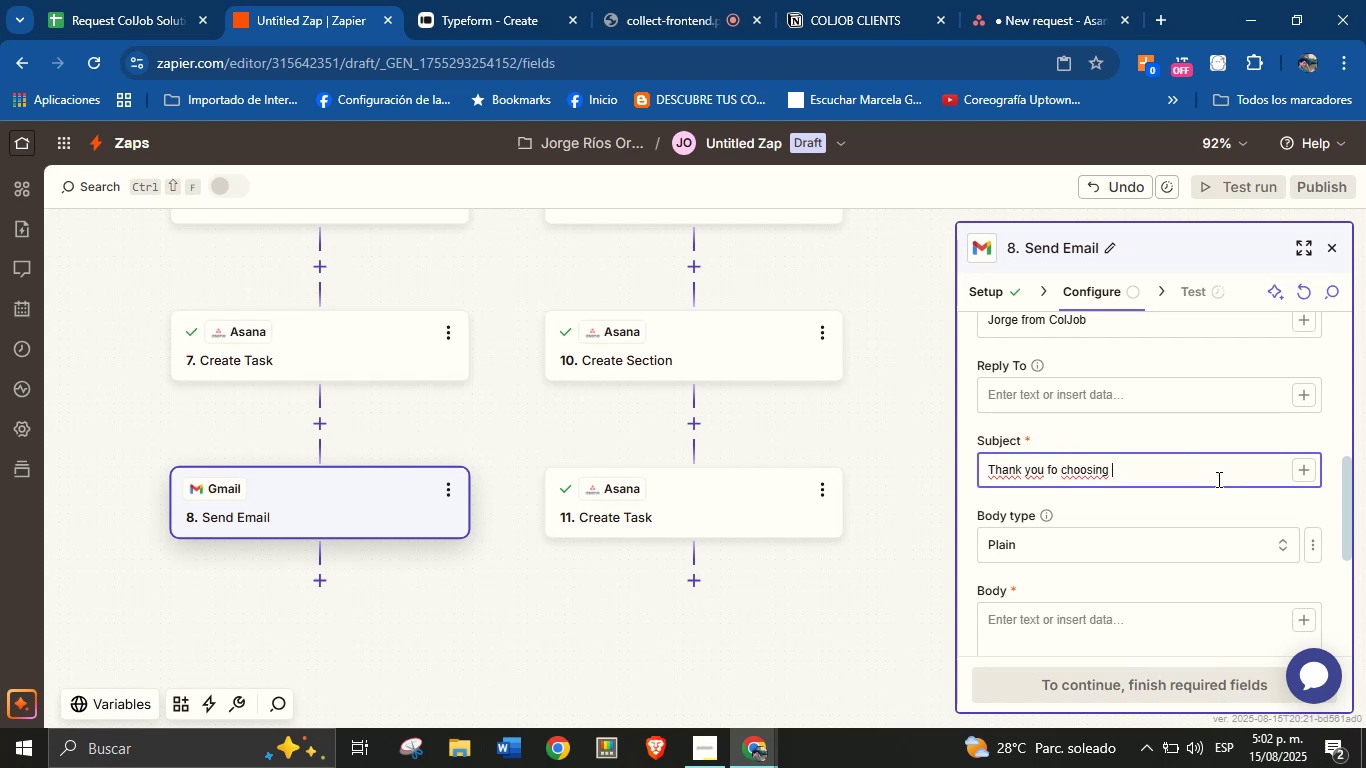 
type(our services|)
key(Backspace)
type(!)
 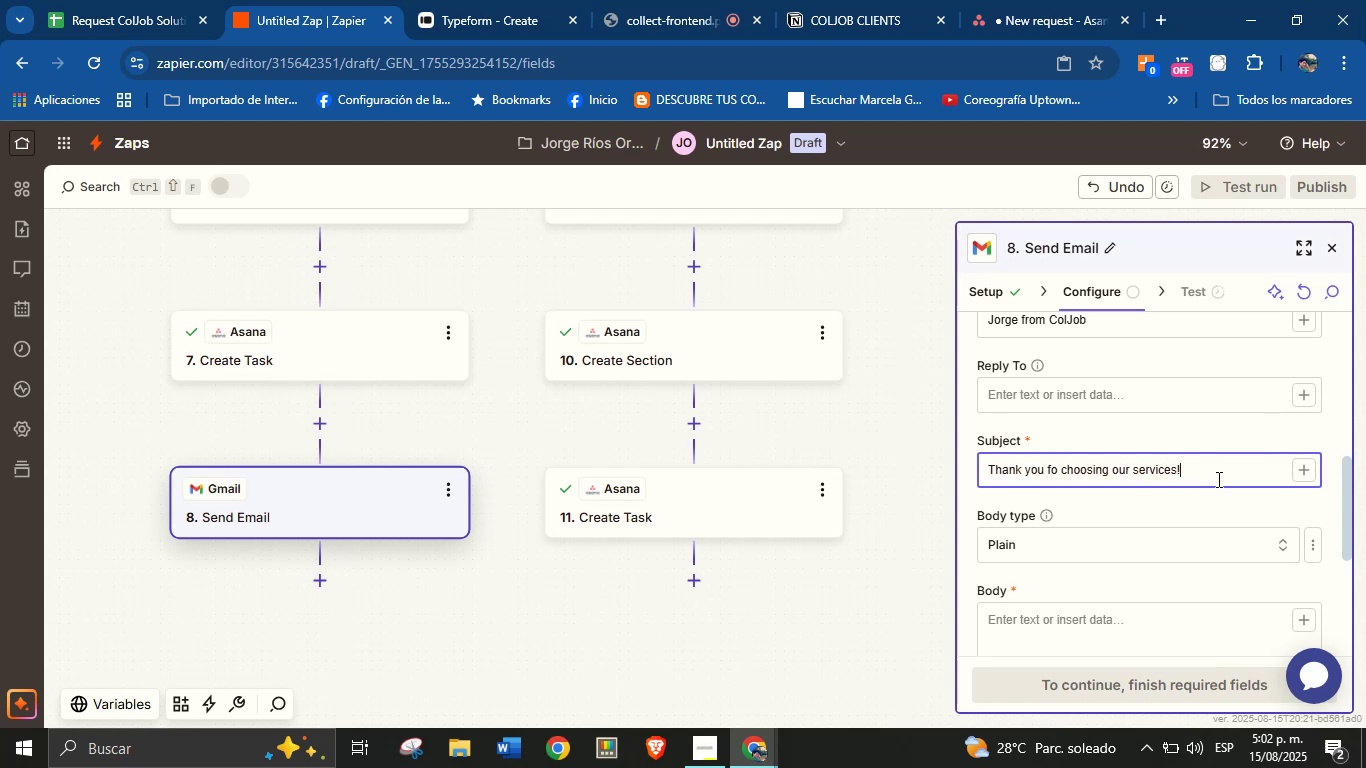 
left_click([1163, 622])
 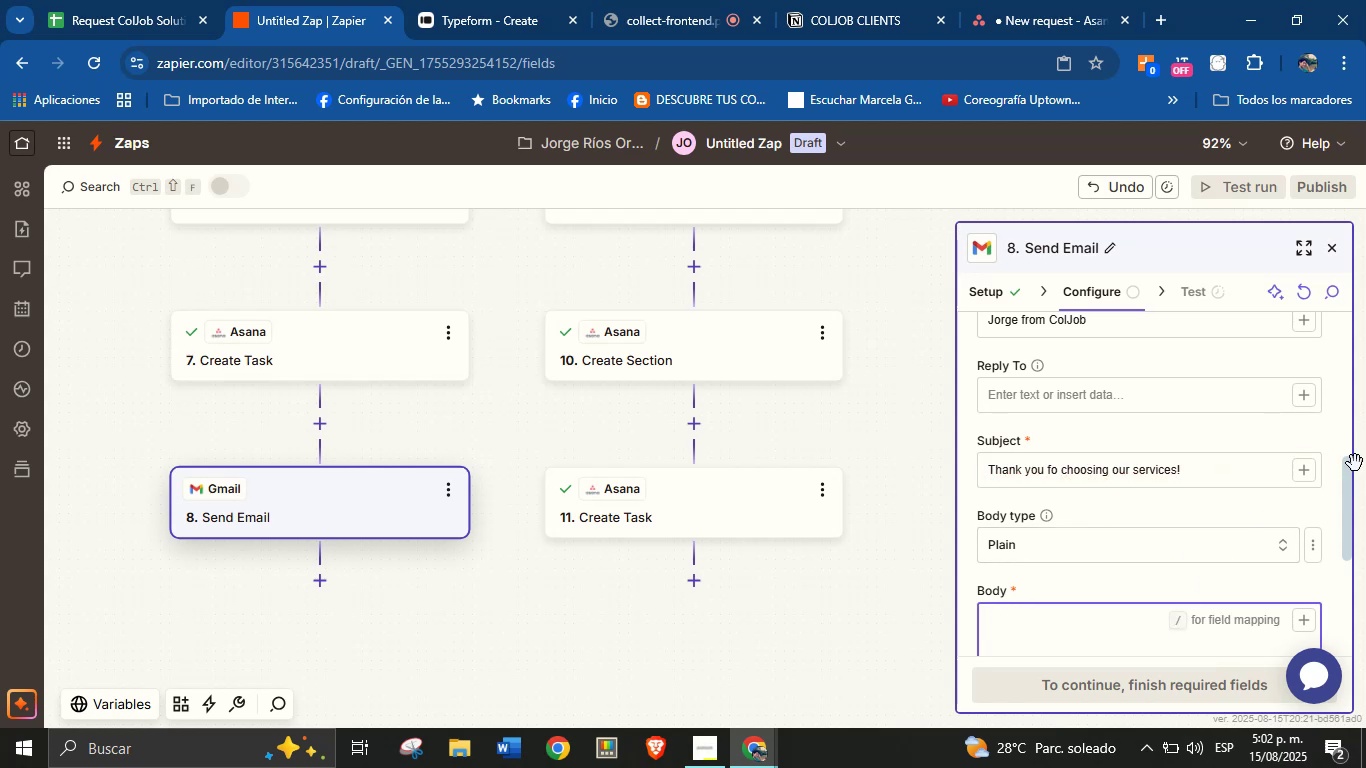 
left_click_drag(start_coordinate=[1348, 478], to_coordinate=[1348, 507])
 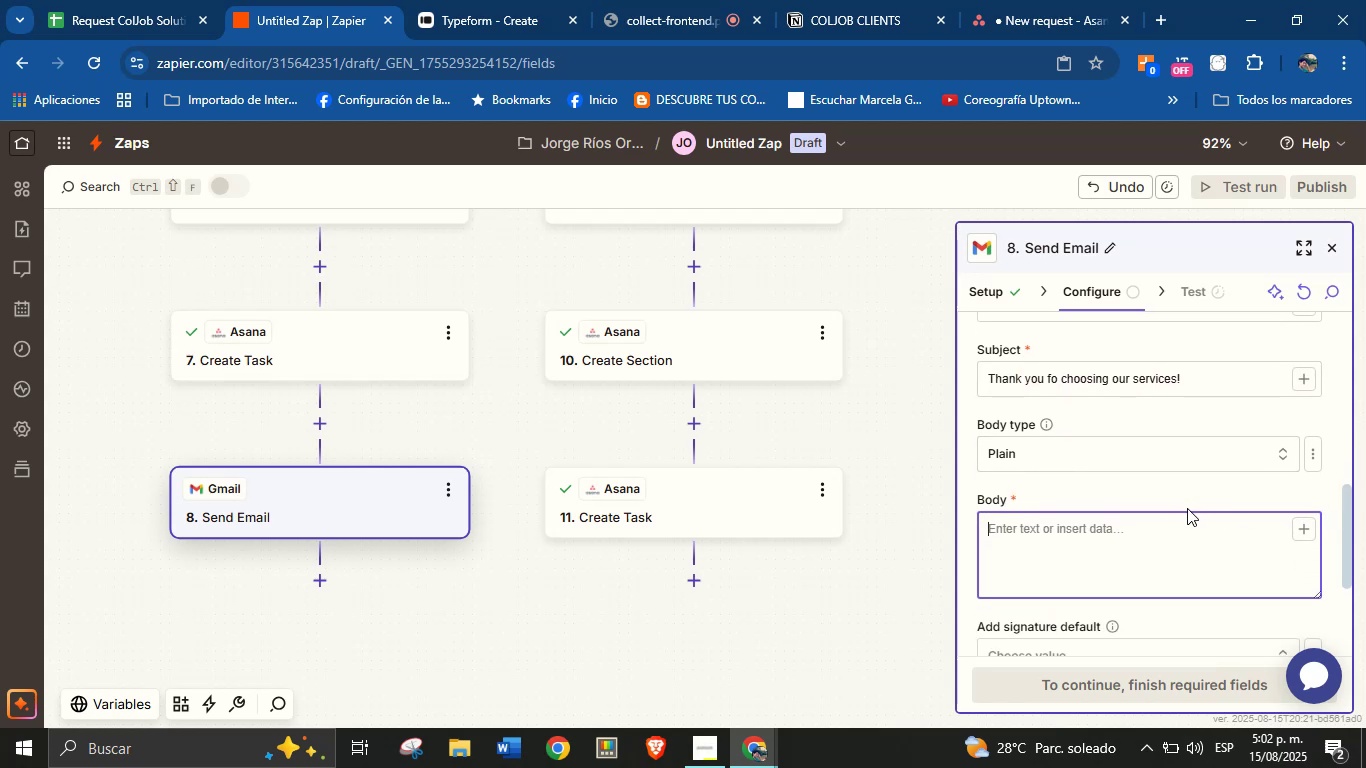 
wait(8.59)
 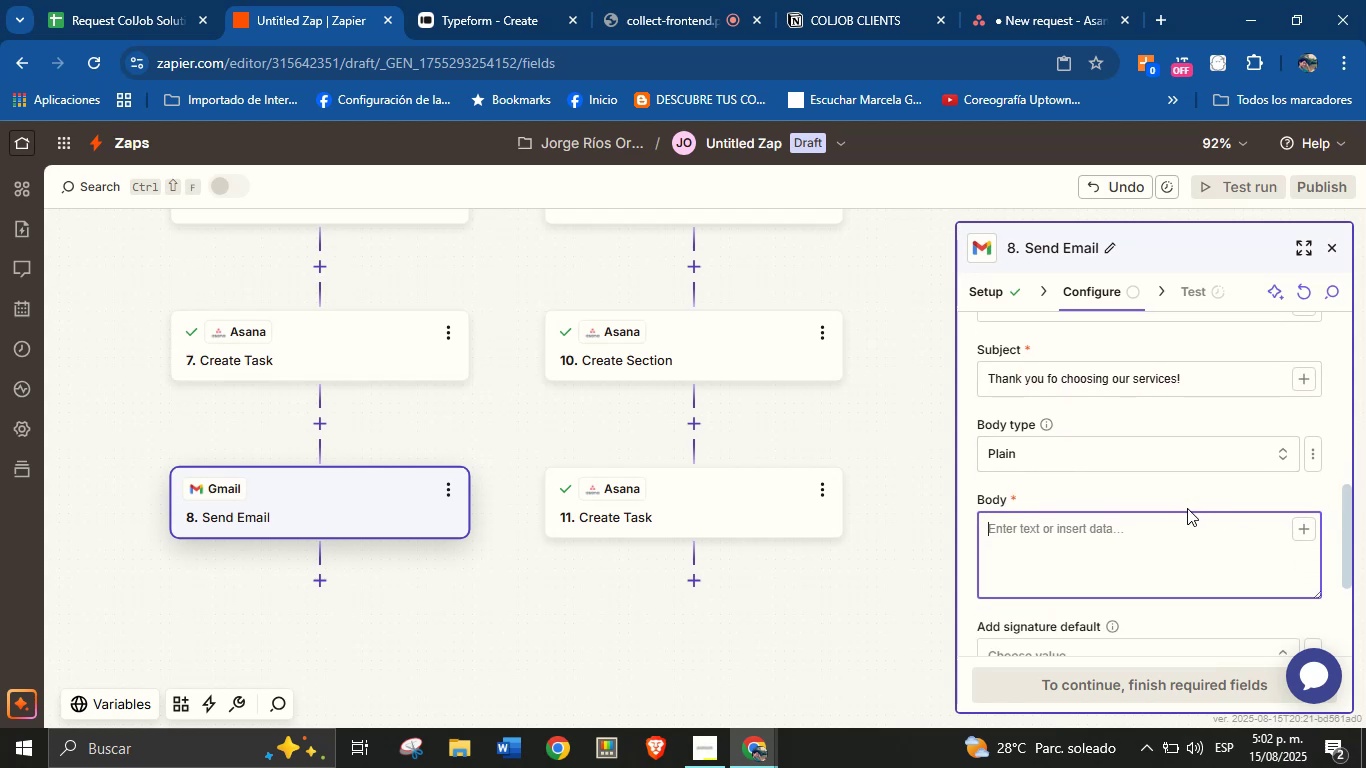 
type(Hello )
 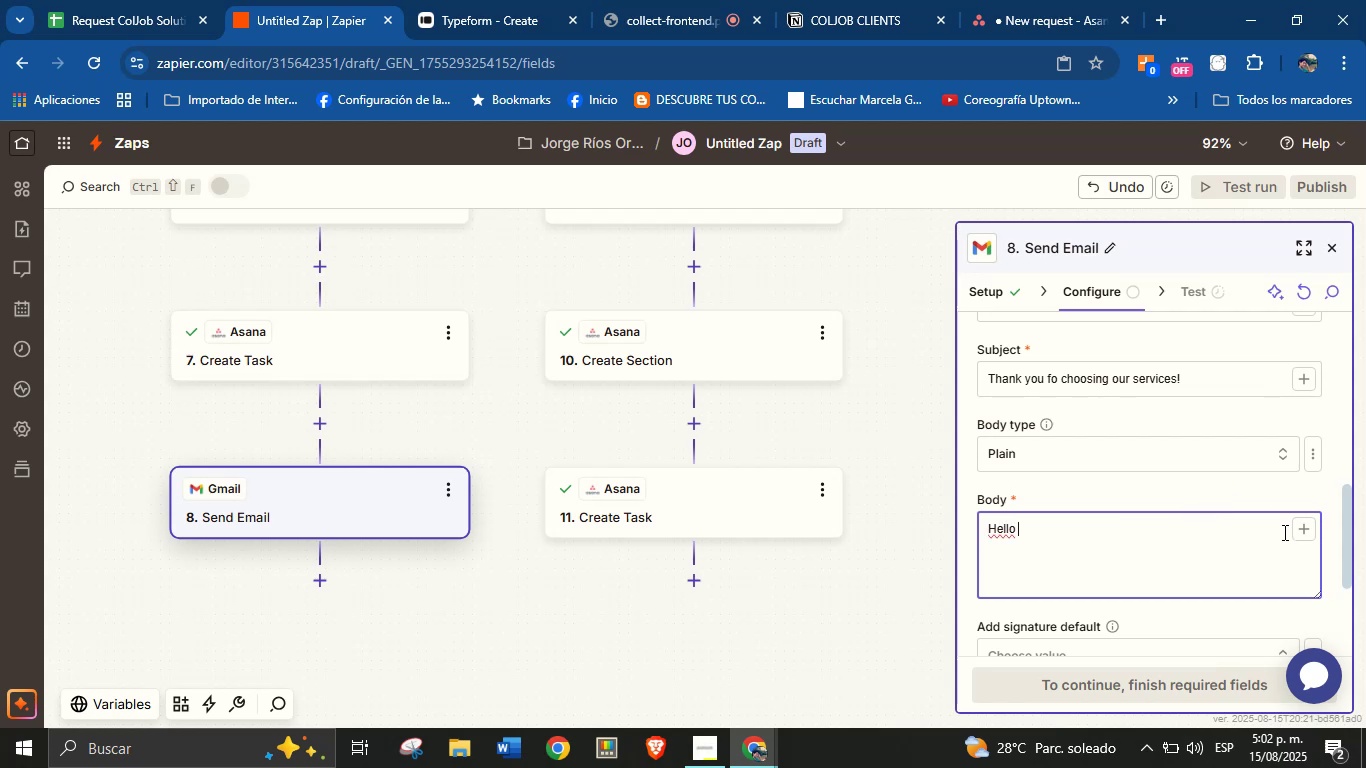 
left_click([1299, 534])
 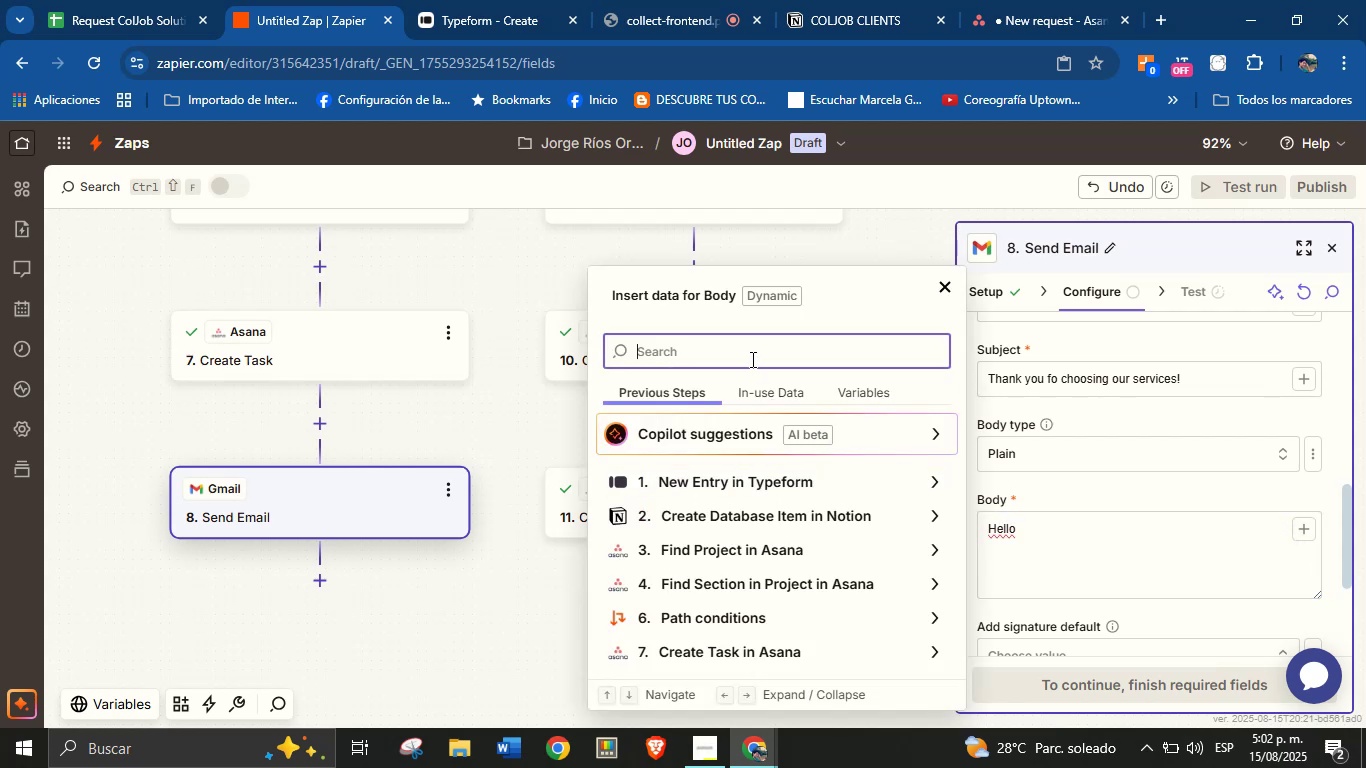 
type(em)
 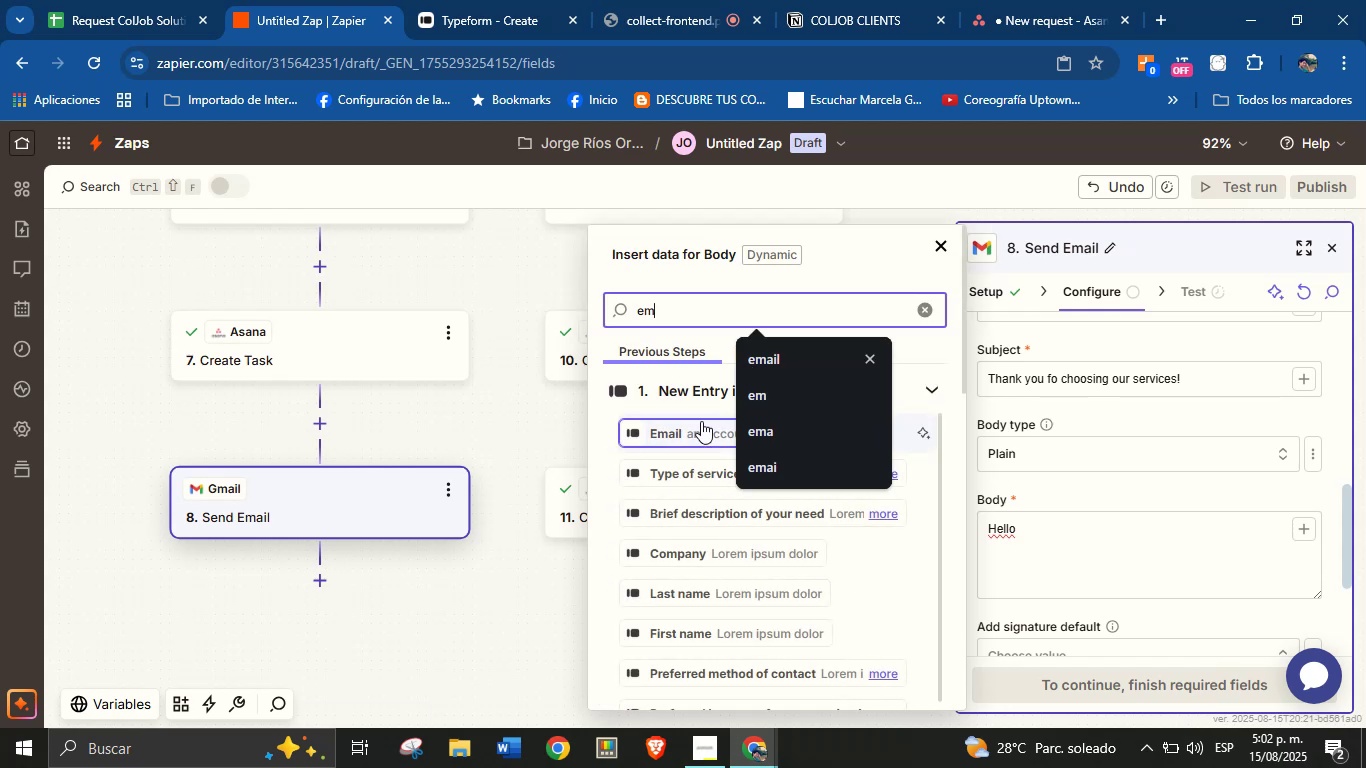 
scroll: coordinate [698, 562], scroll_direction: up, amount: 5.0
 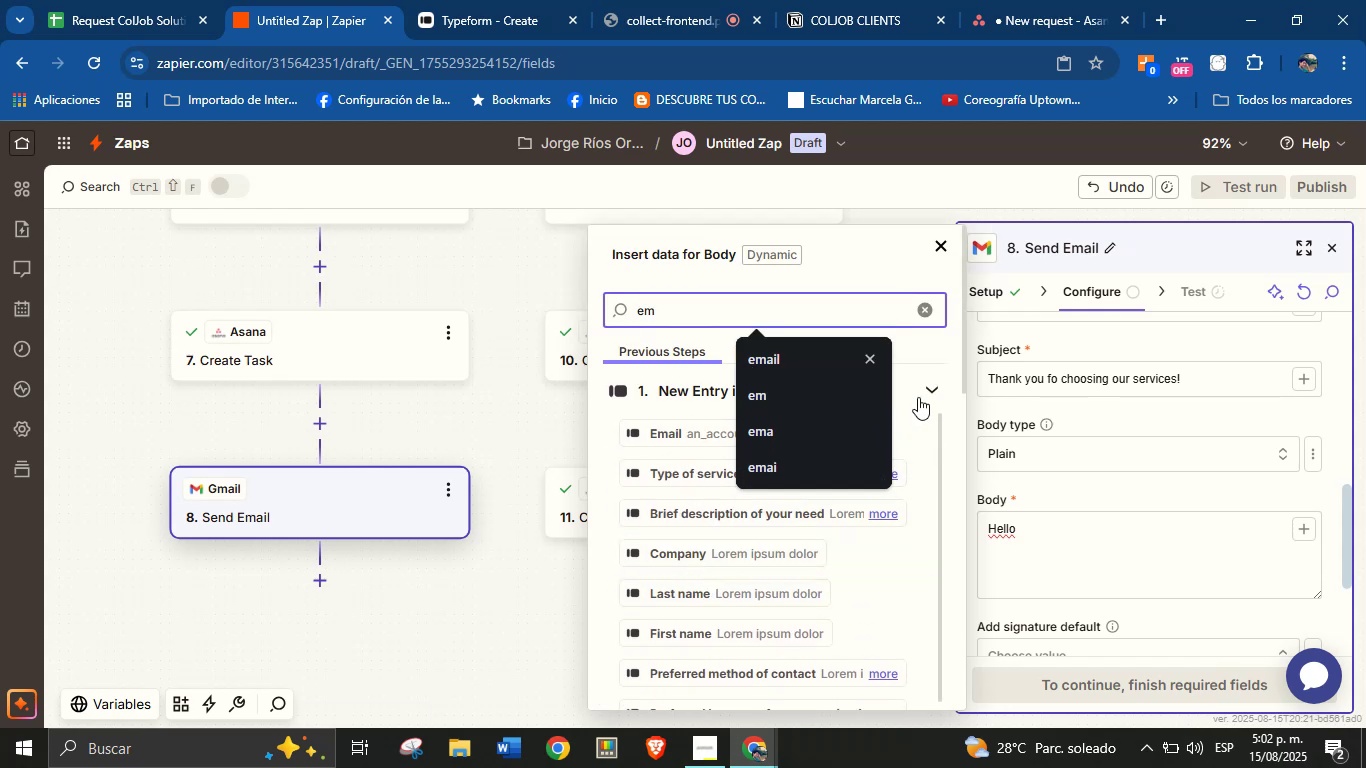 
left_click([928, 396])
 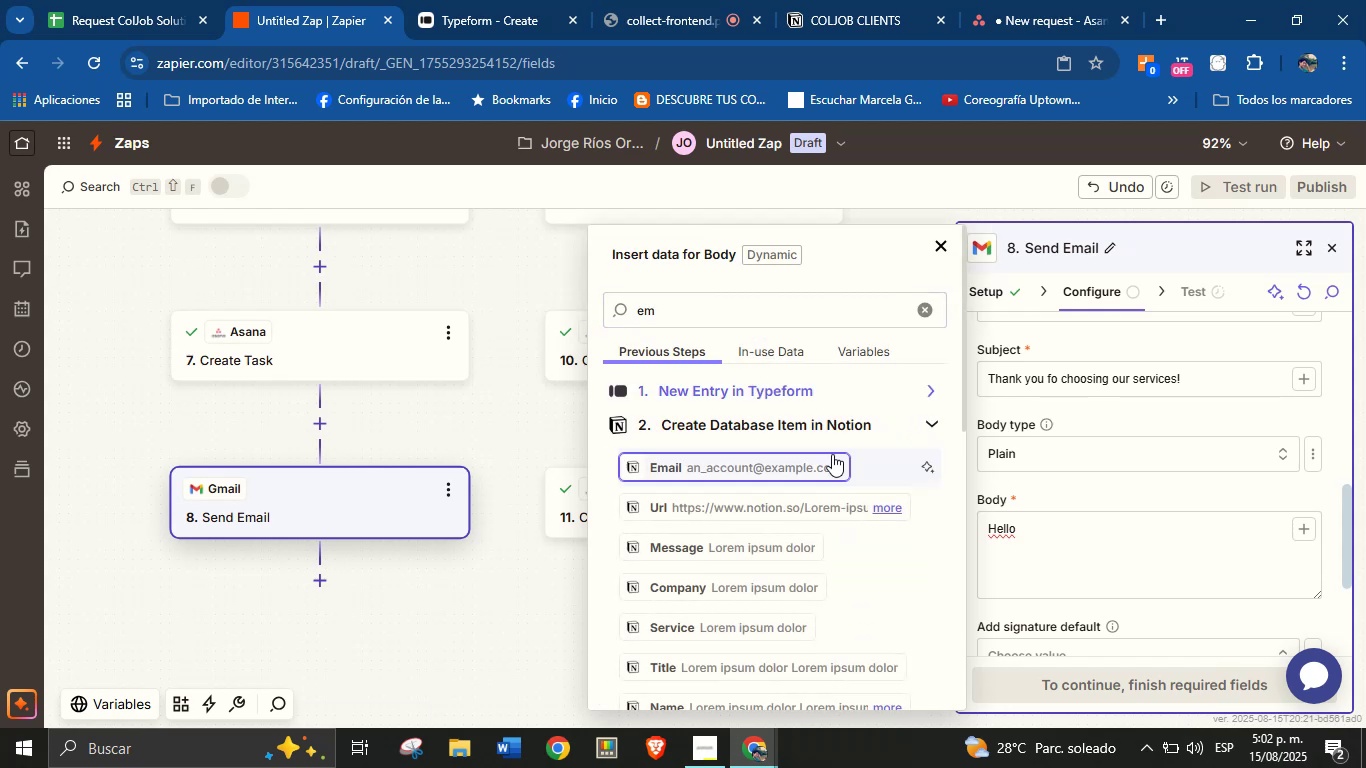 
left_click([817, 465])
 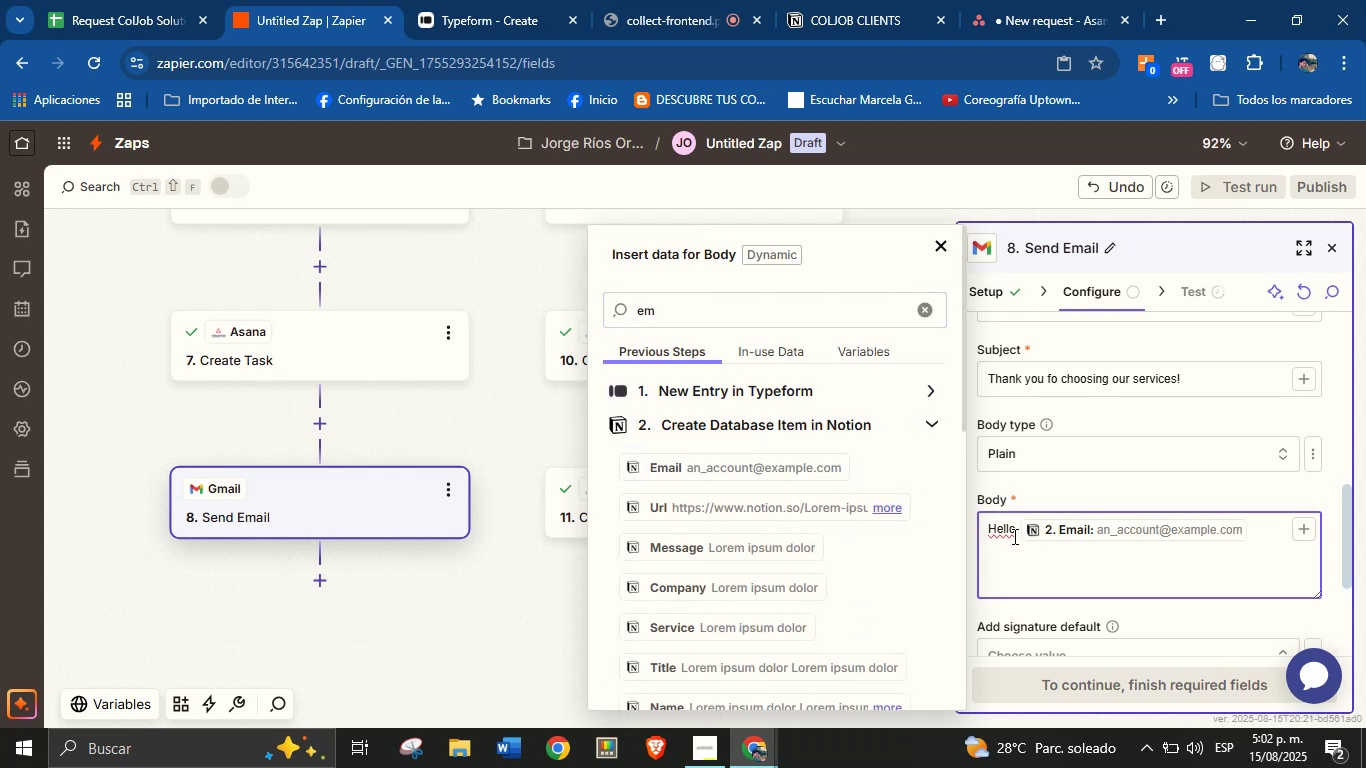 
key(Shift+1)
 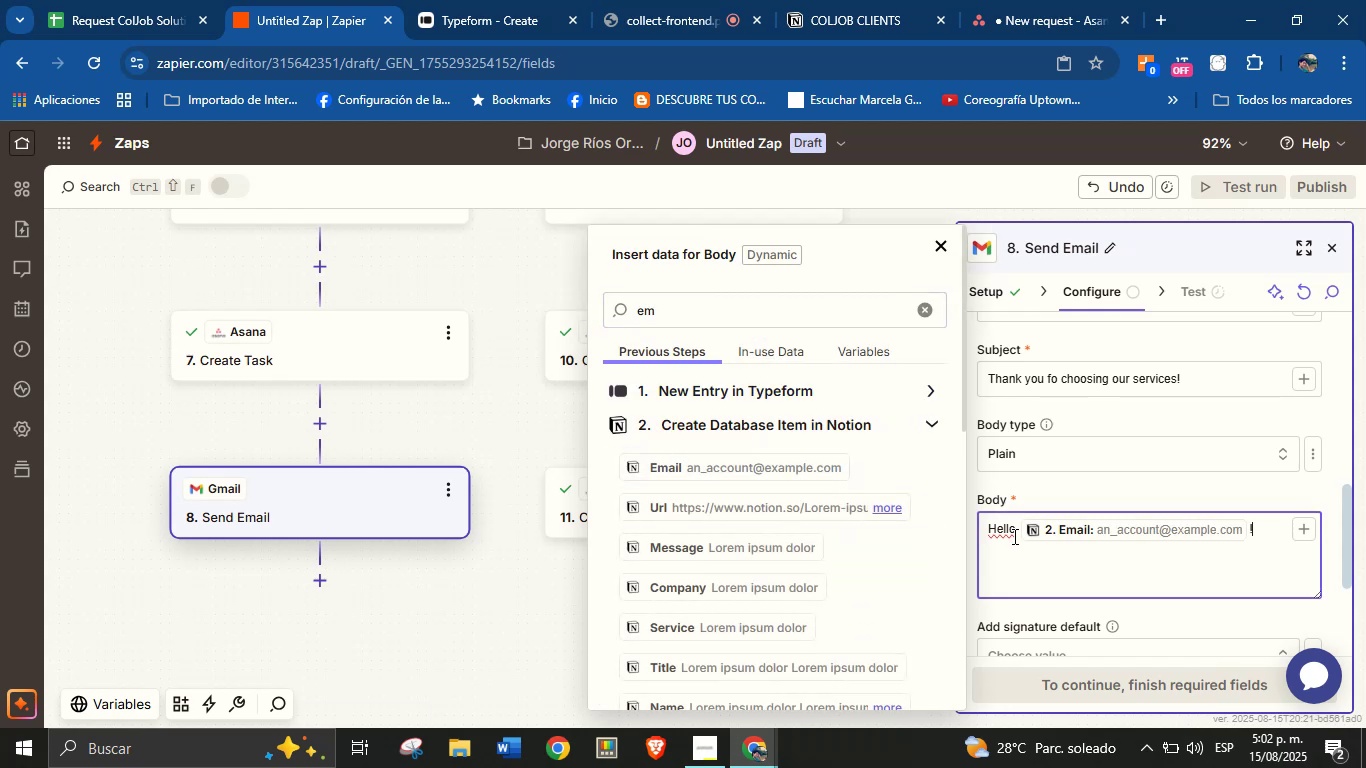 
key(Enter)
 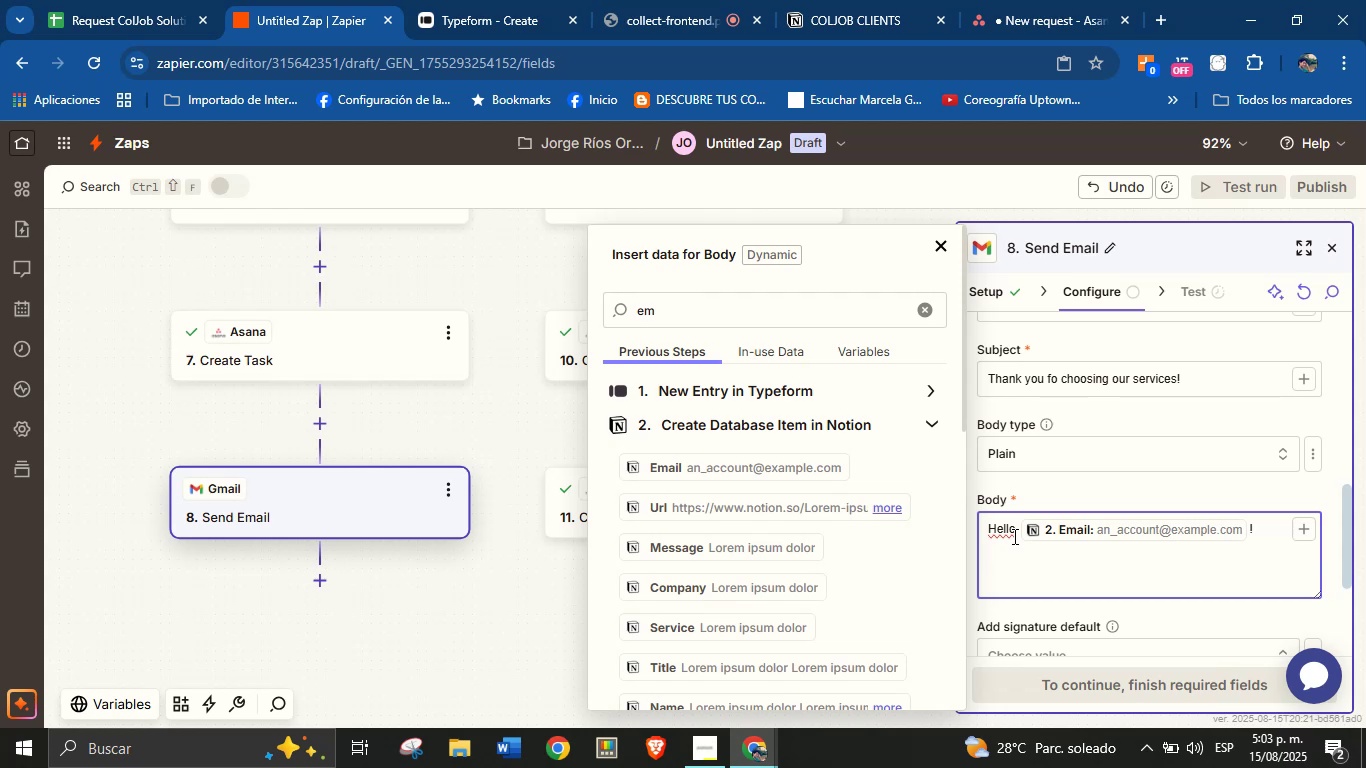 
wait(28.34)
 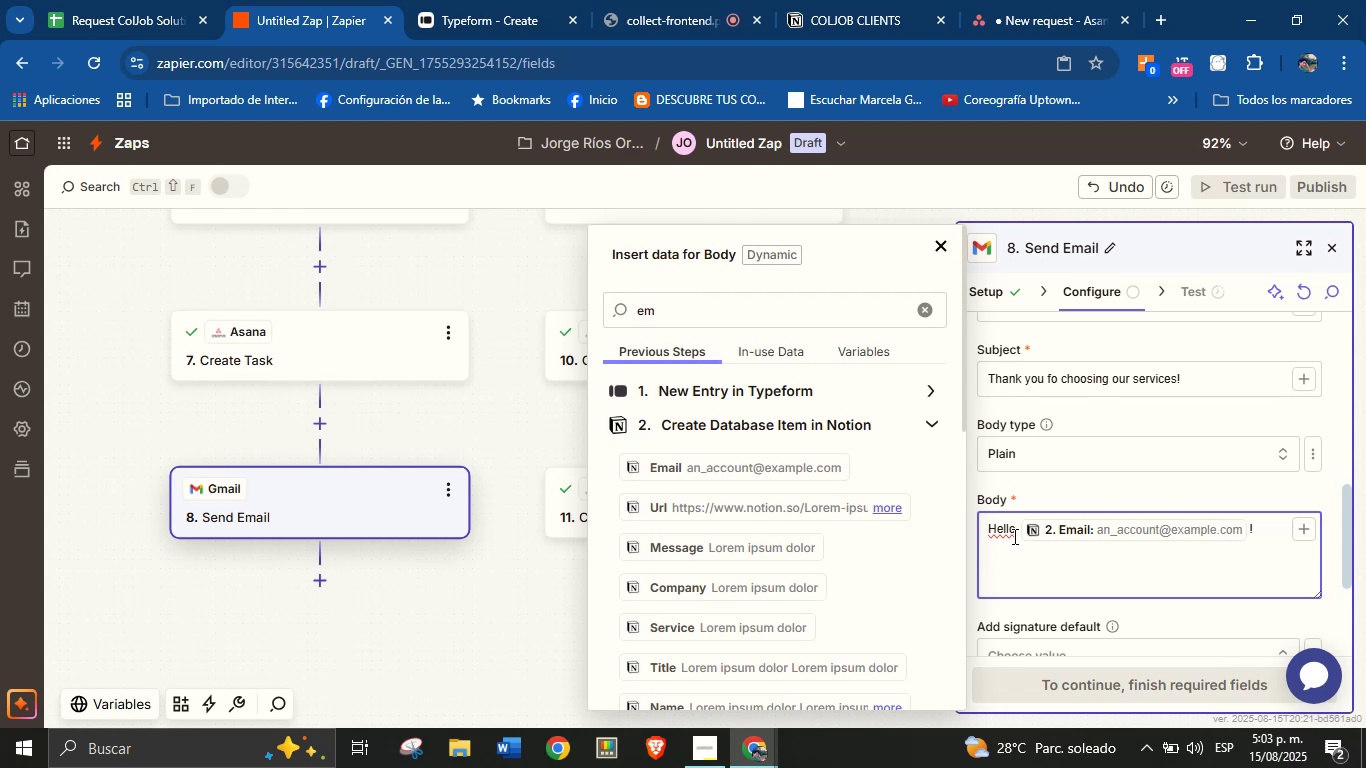 
type(New)
key(Backspace)
key(Backspace)
key(Backspace)
 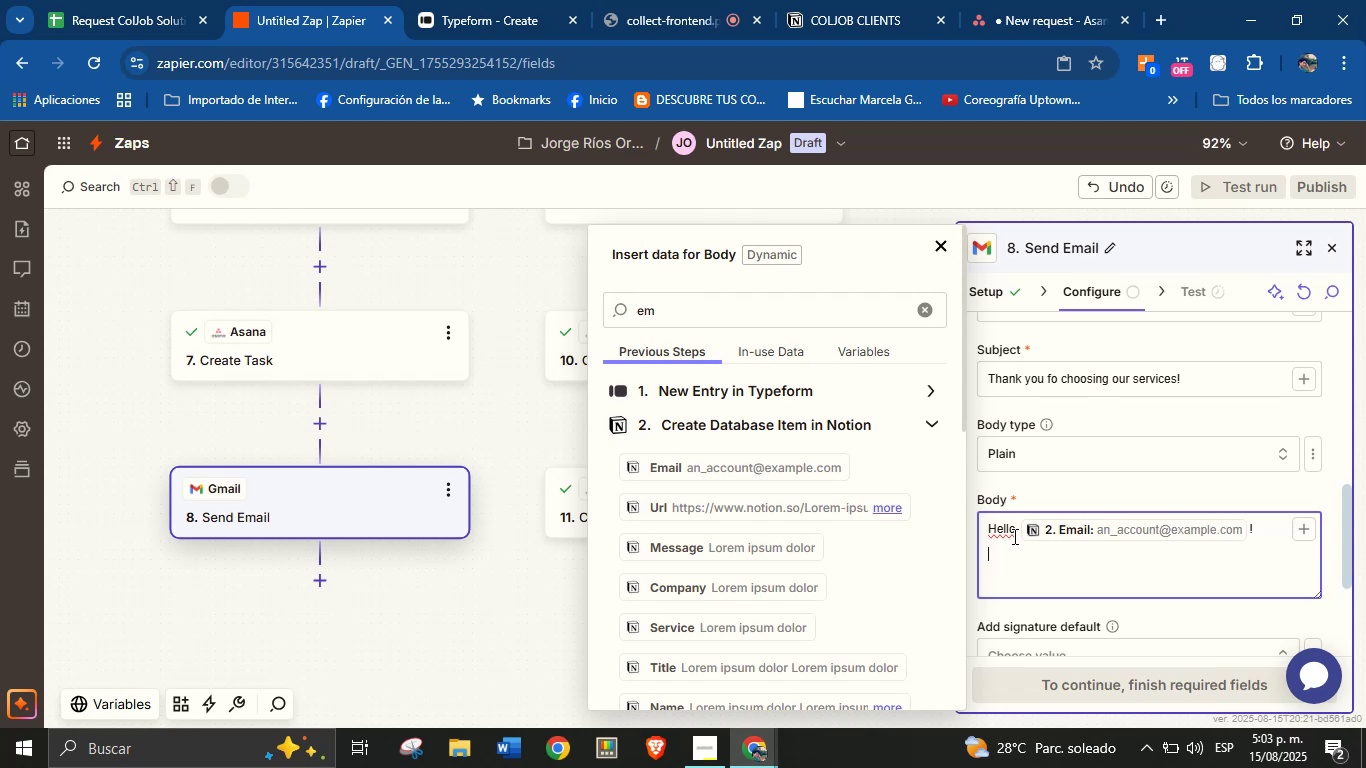 
key(Enter)
 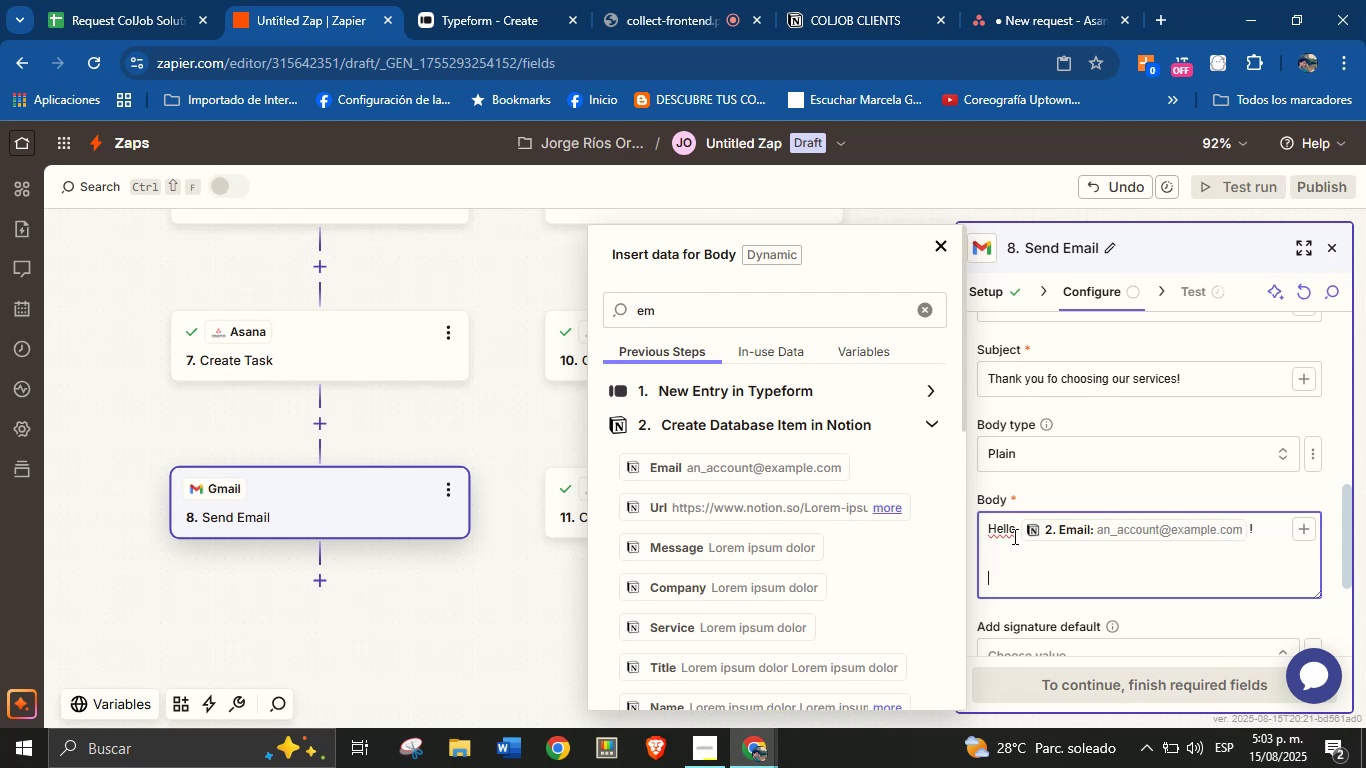 
type(Details>)
 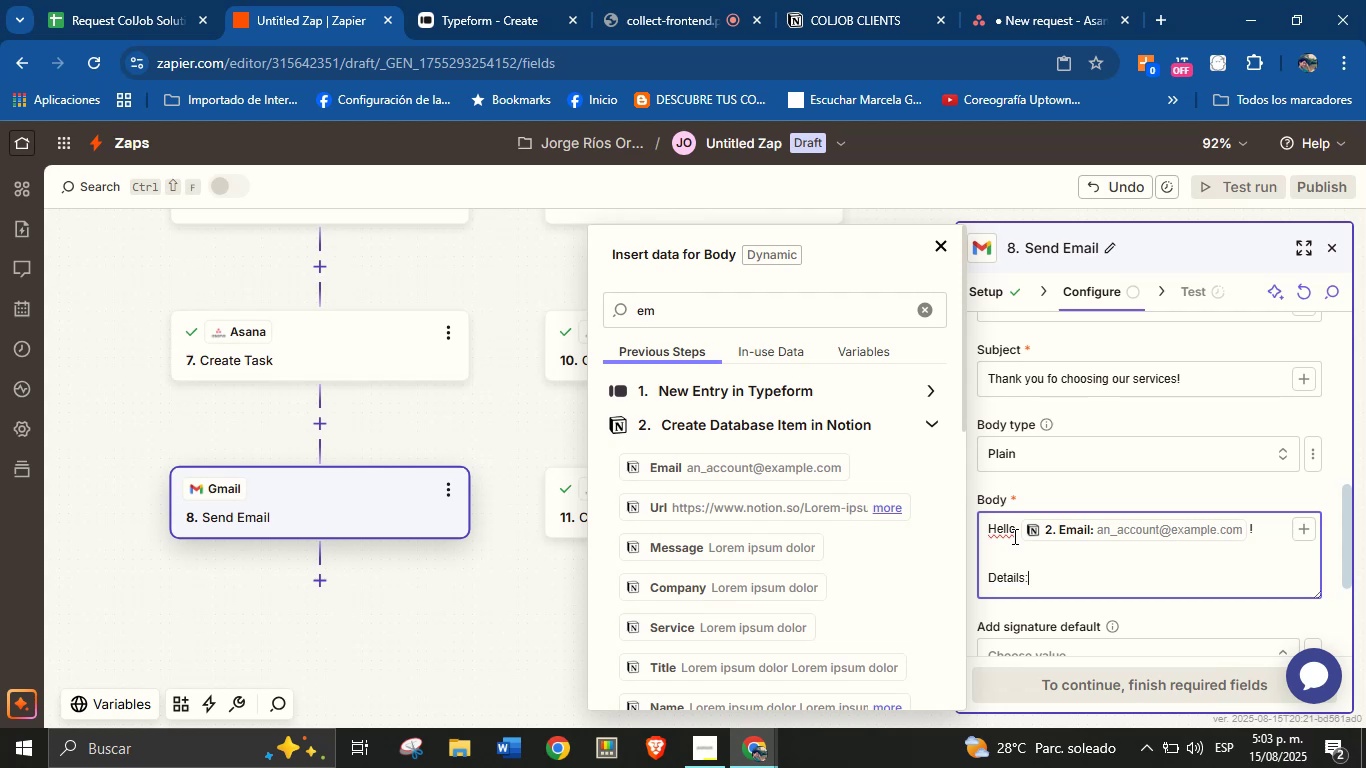 
key(Enter)
 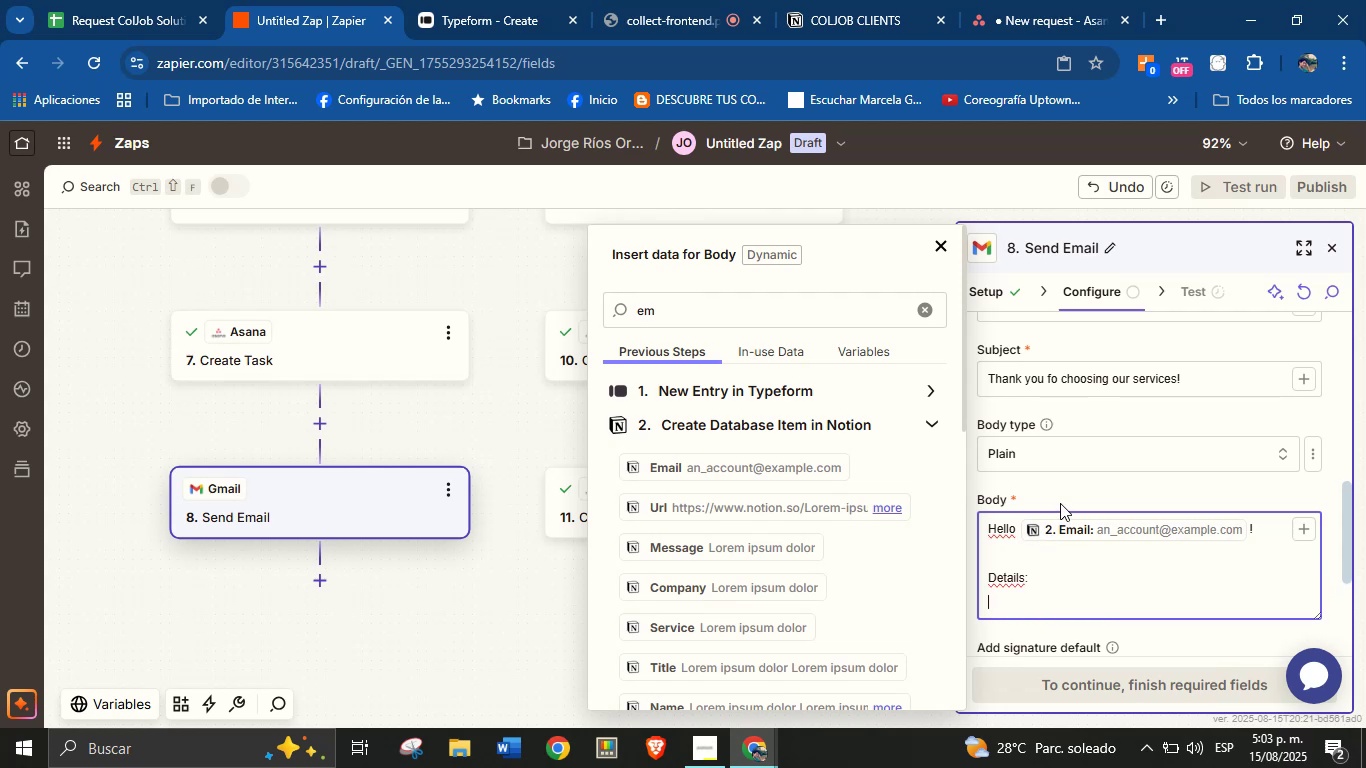 
wait(5.13)
 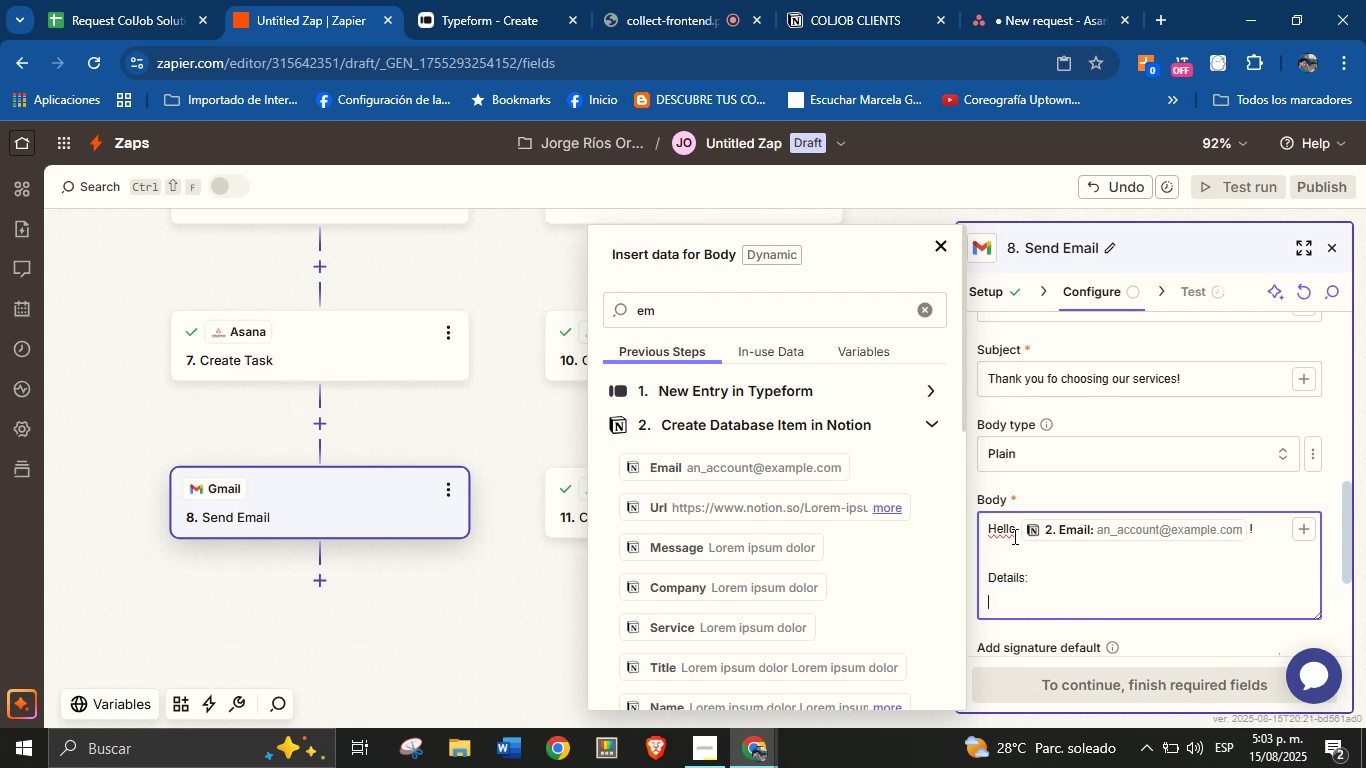 
scroll: coordinate [1060, 535], scroll_direction: down, amount: 1.0
 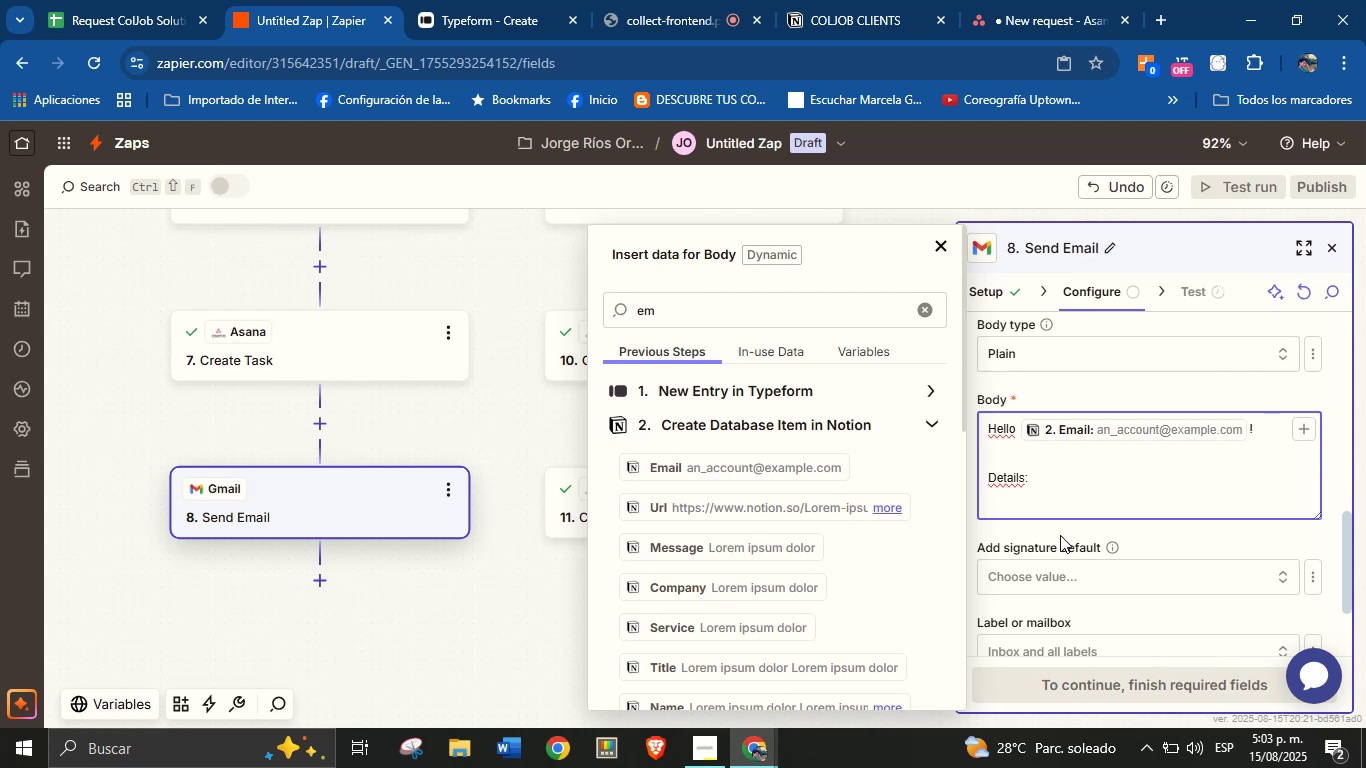 
key(CapsLock)
 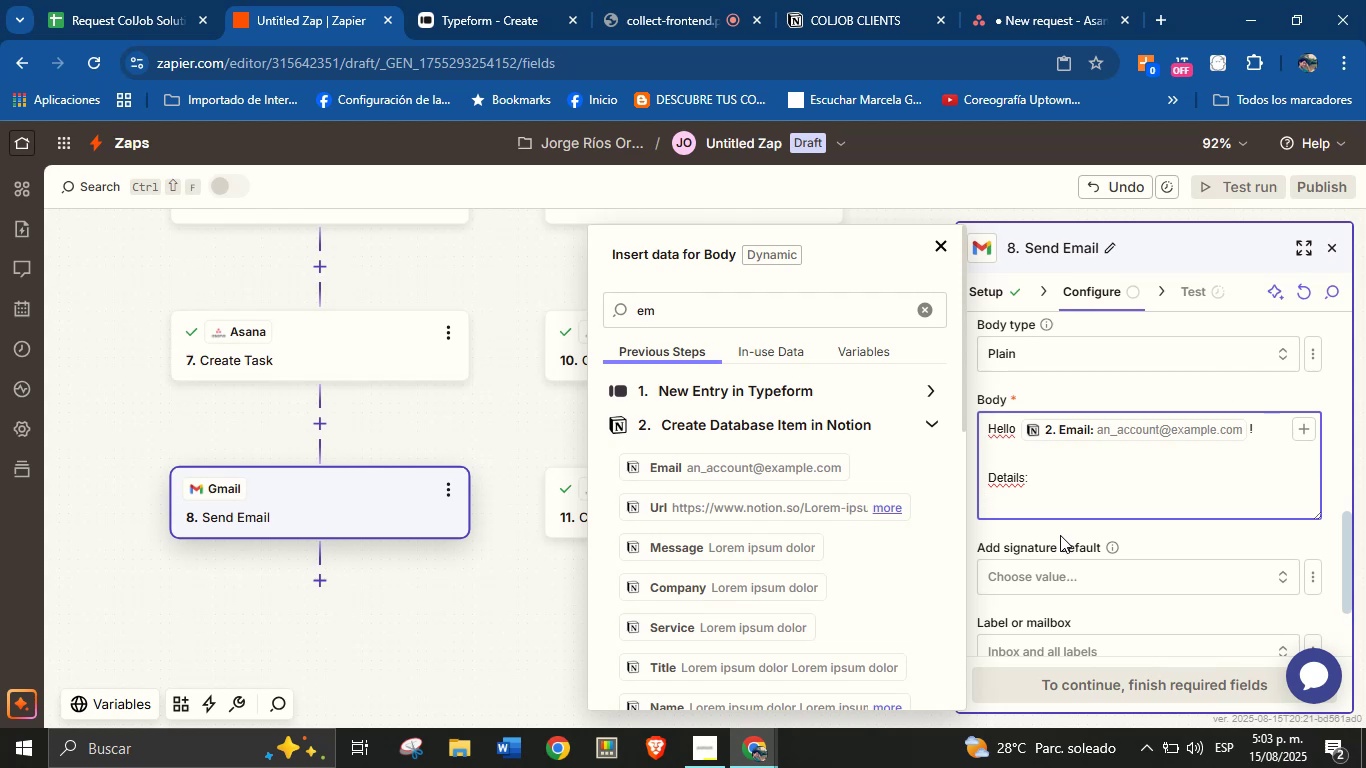 
wait(6.53)
 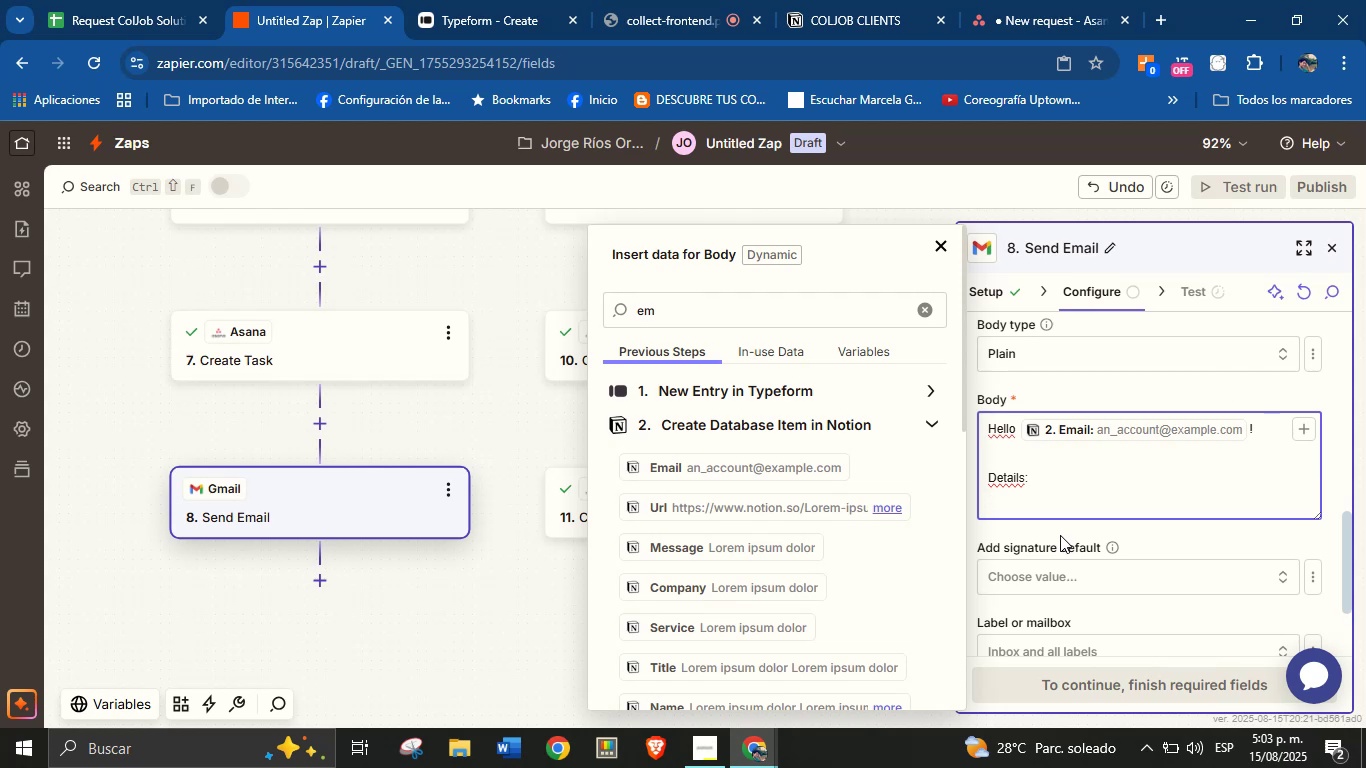 
key(CapsLock)
 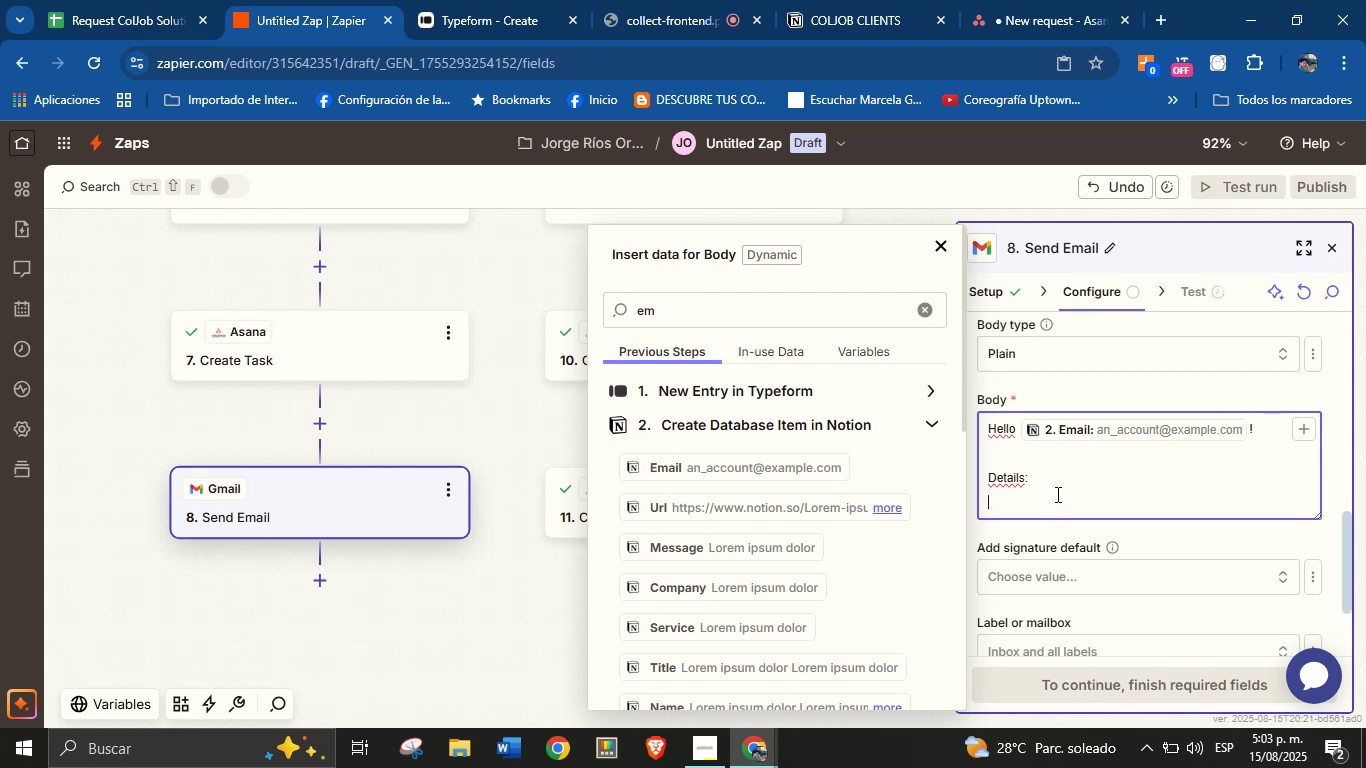 
left_click([1048, 503])
 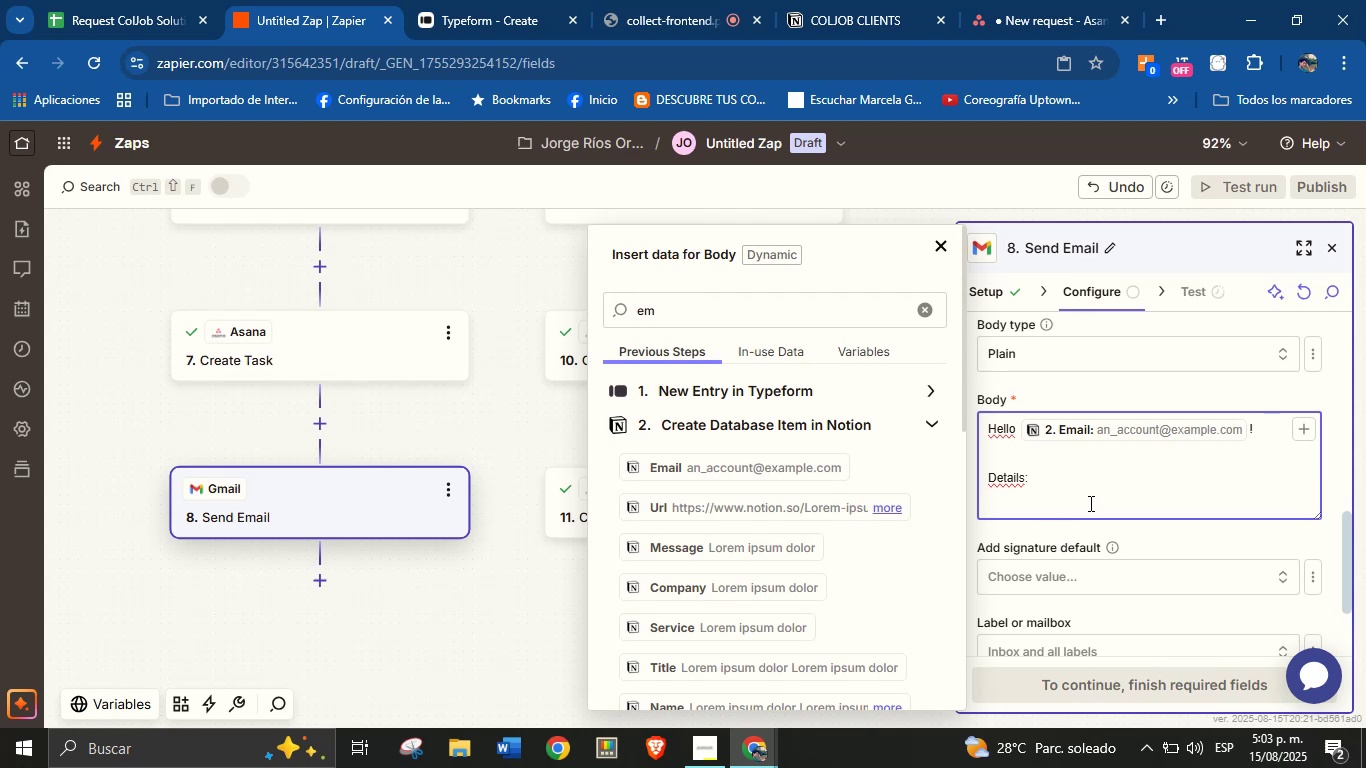 
type(Client[s)
 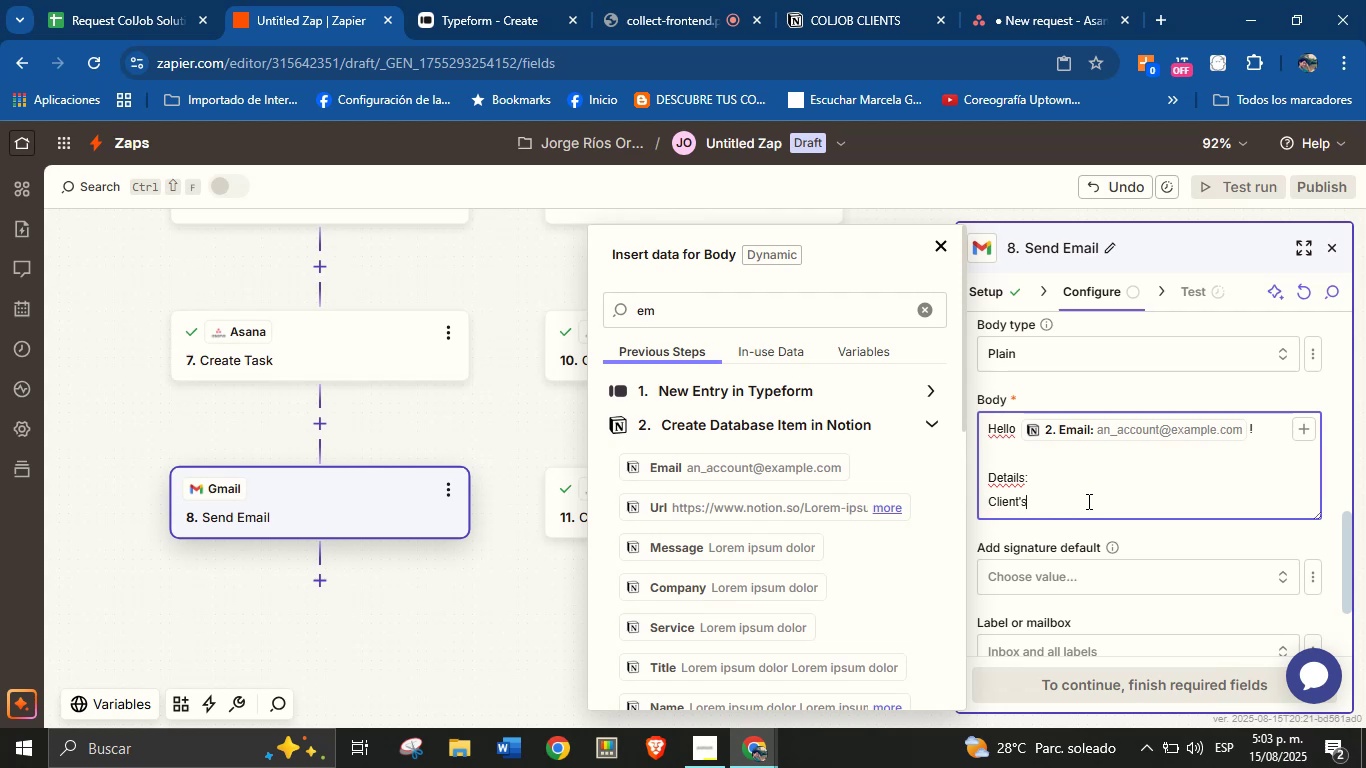 
key(Enter)
 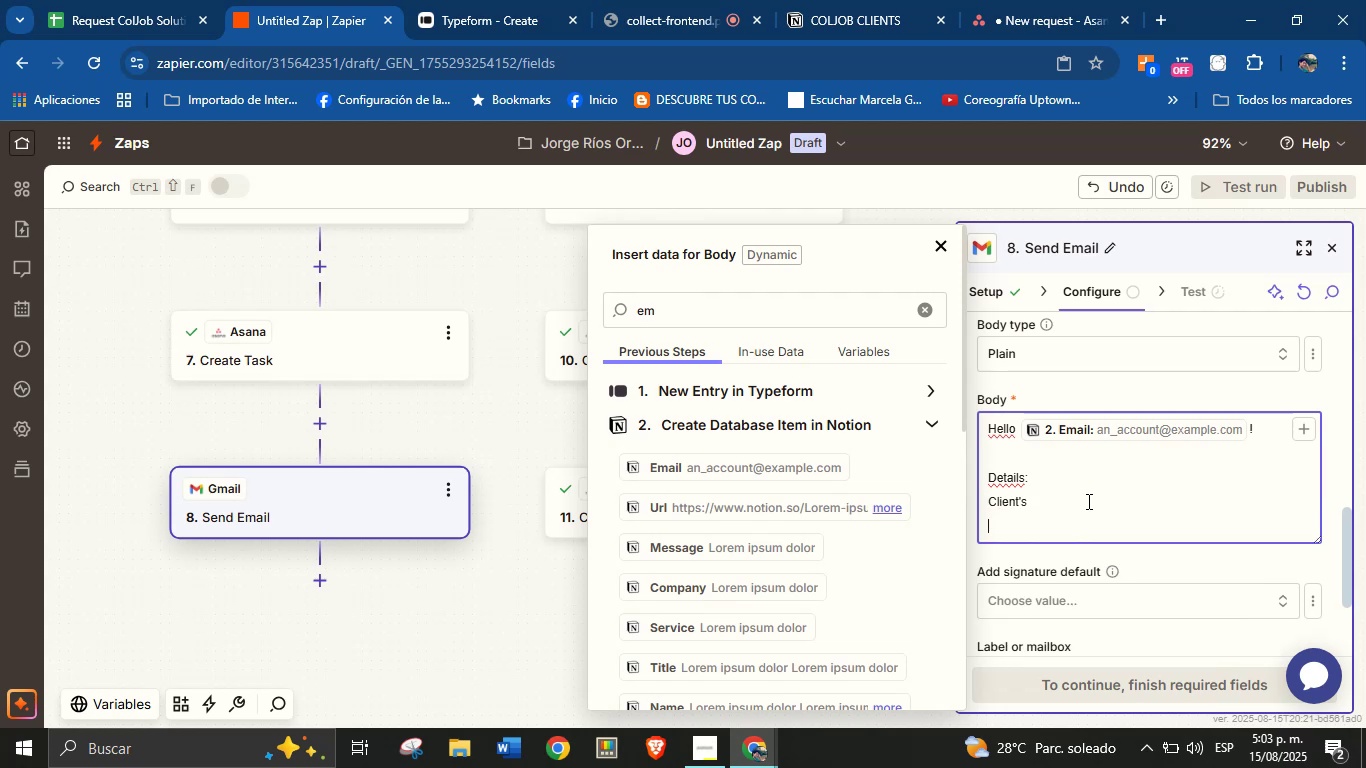 
key(Backspace)
 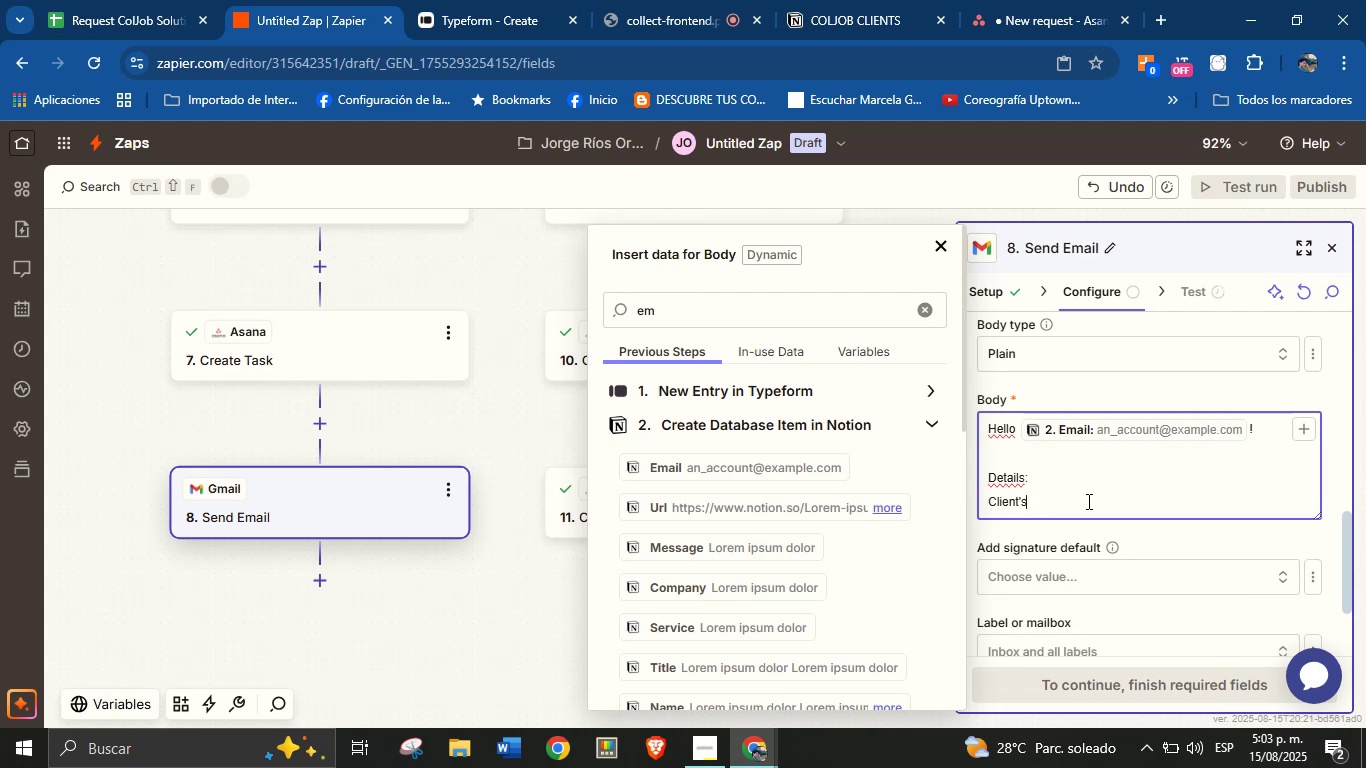 
key(Space)
 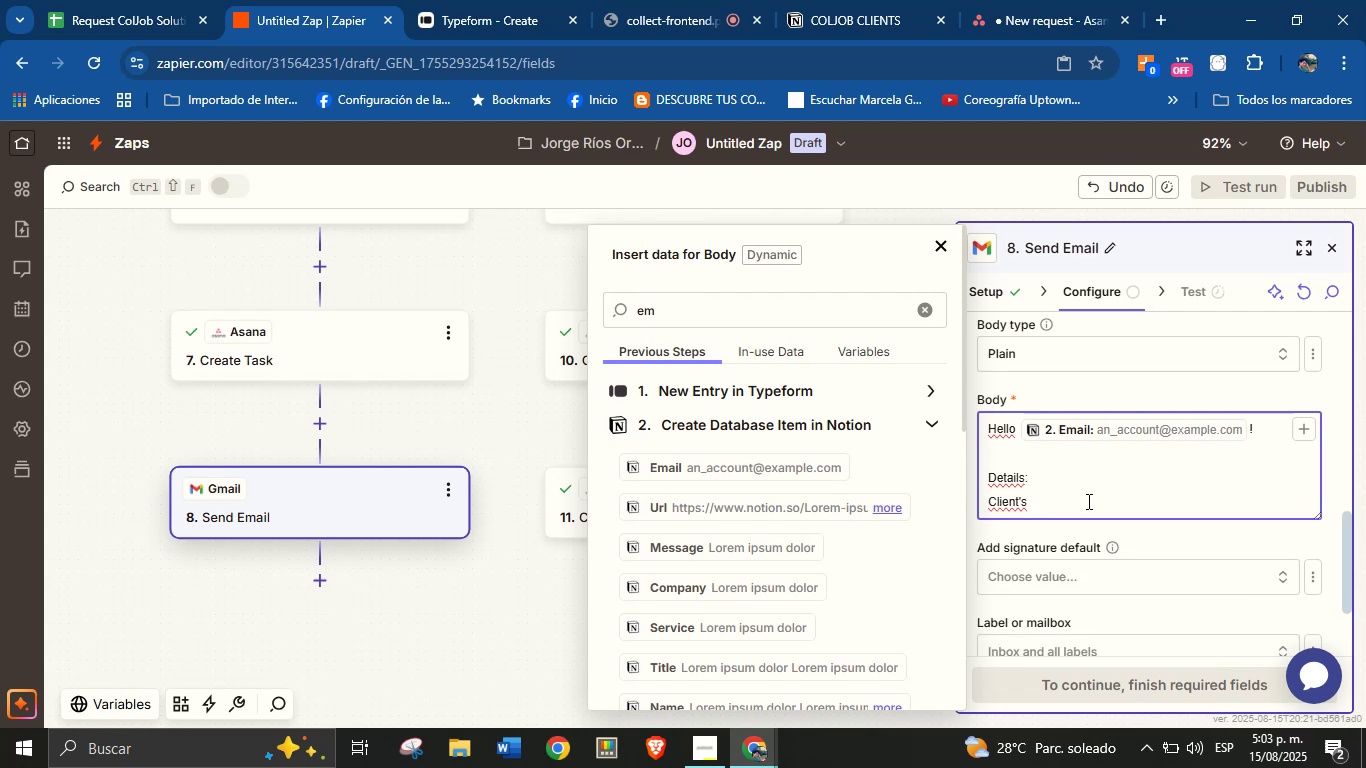 
key(Backspace)
 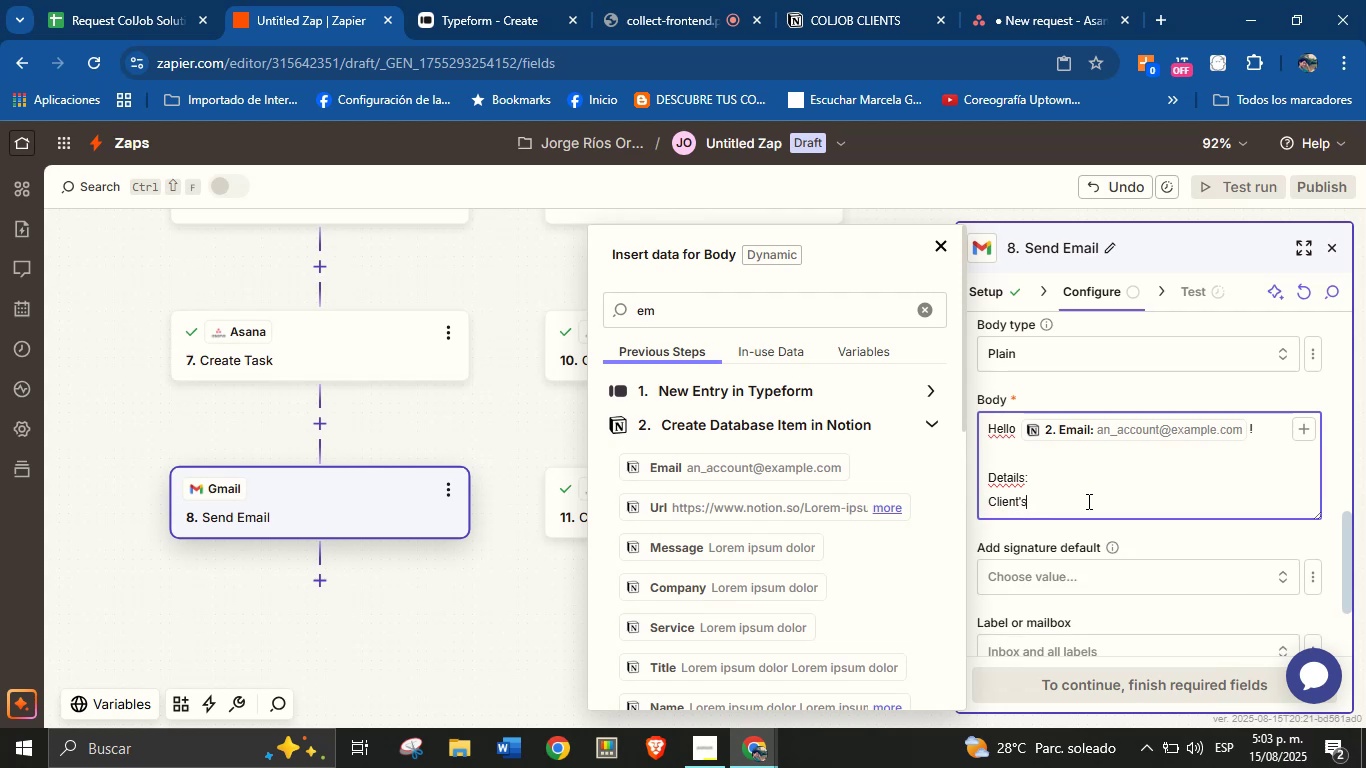 
key(Space)
 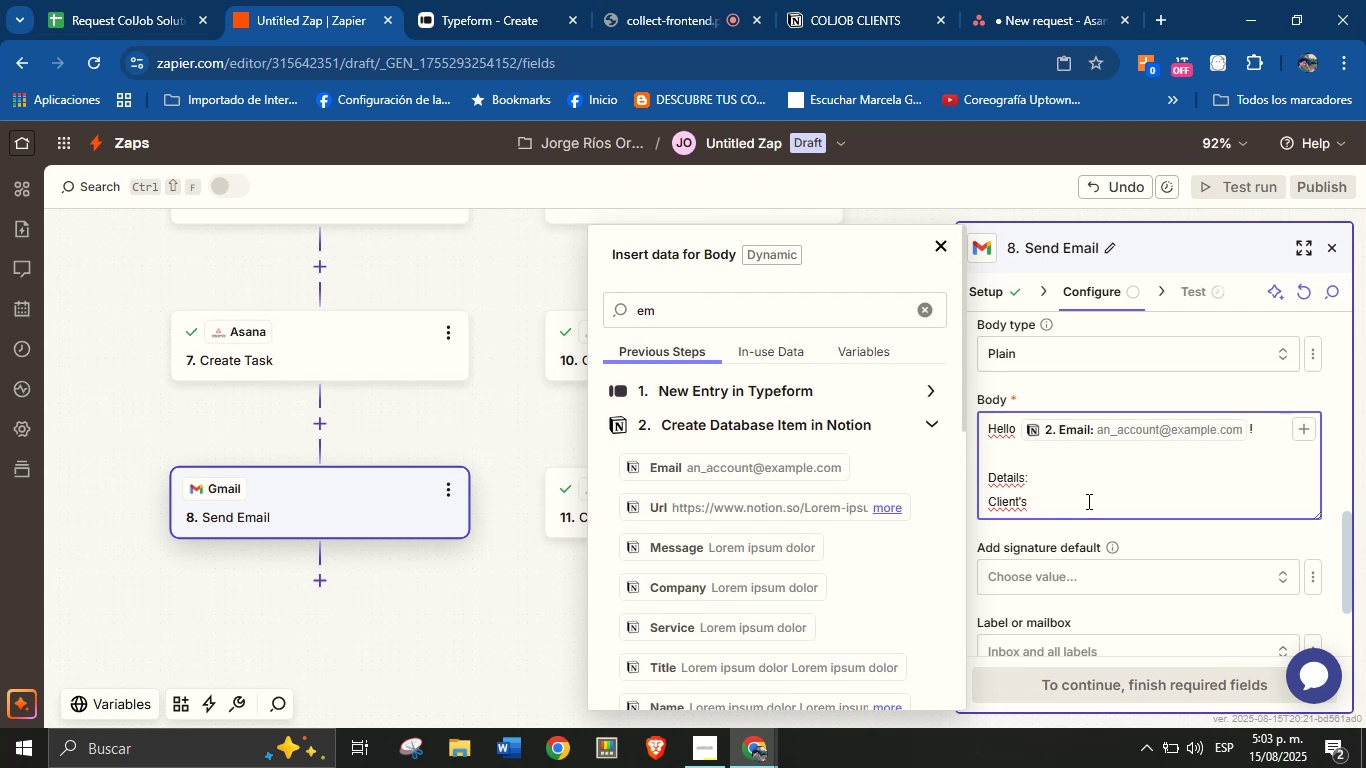 
wait(5.48)
 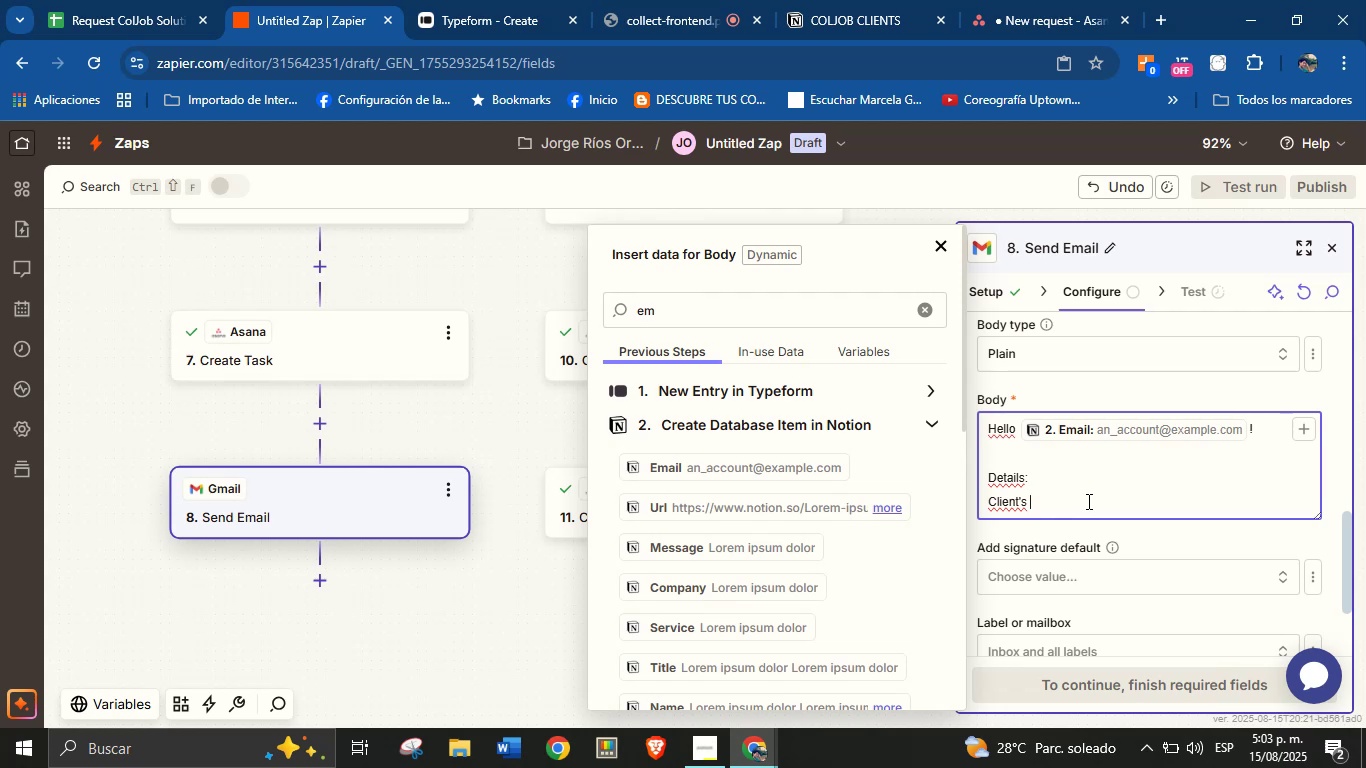 
key(Backspace)
key(Backspace)
type(s name_)
key(Backspace)
type(> )
 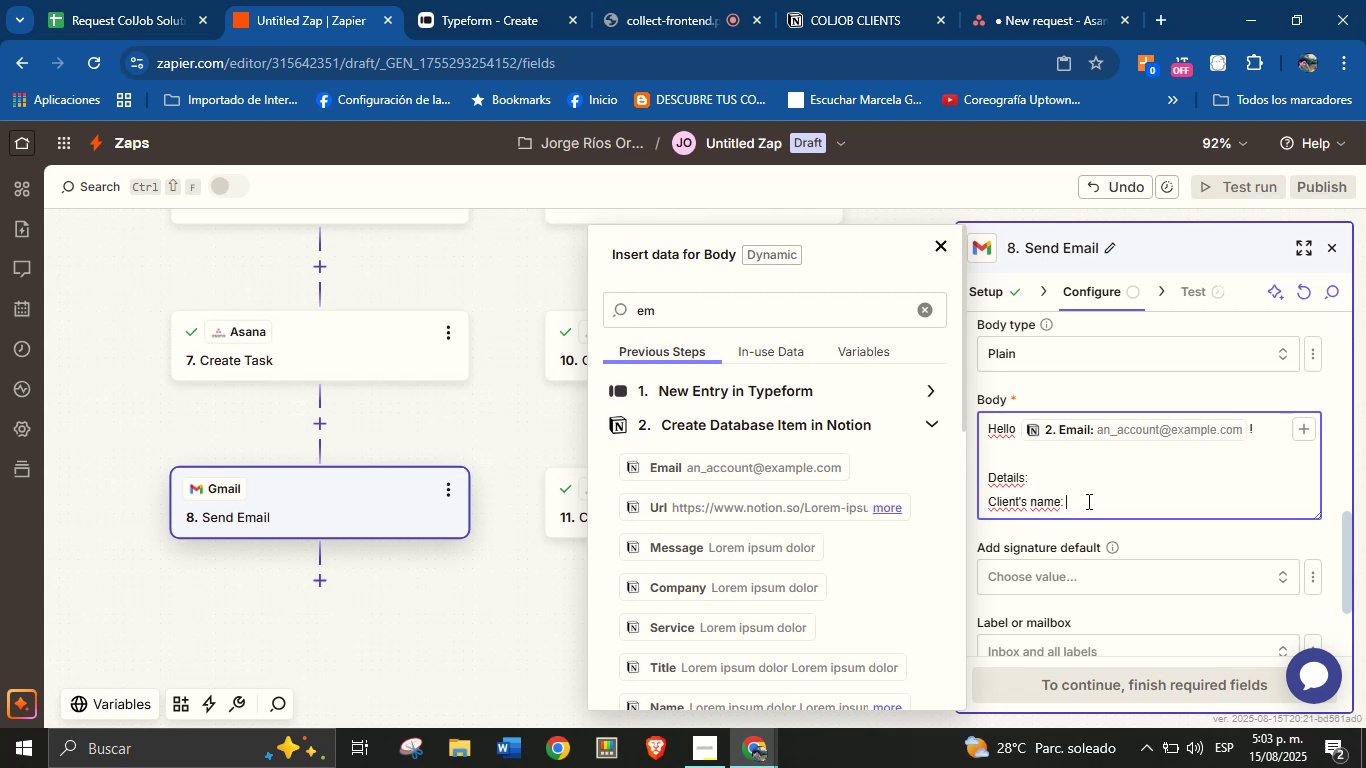 
wait(7.2)
 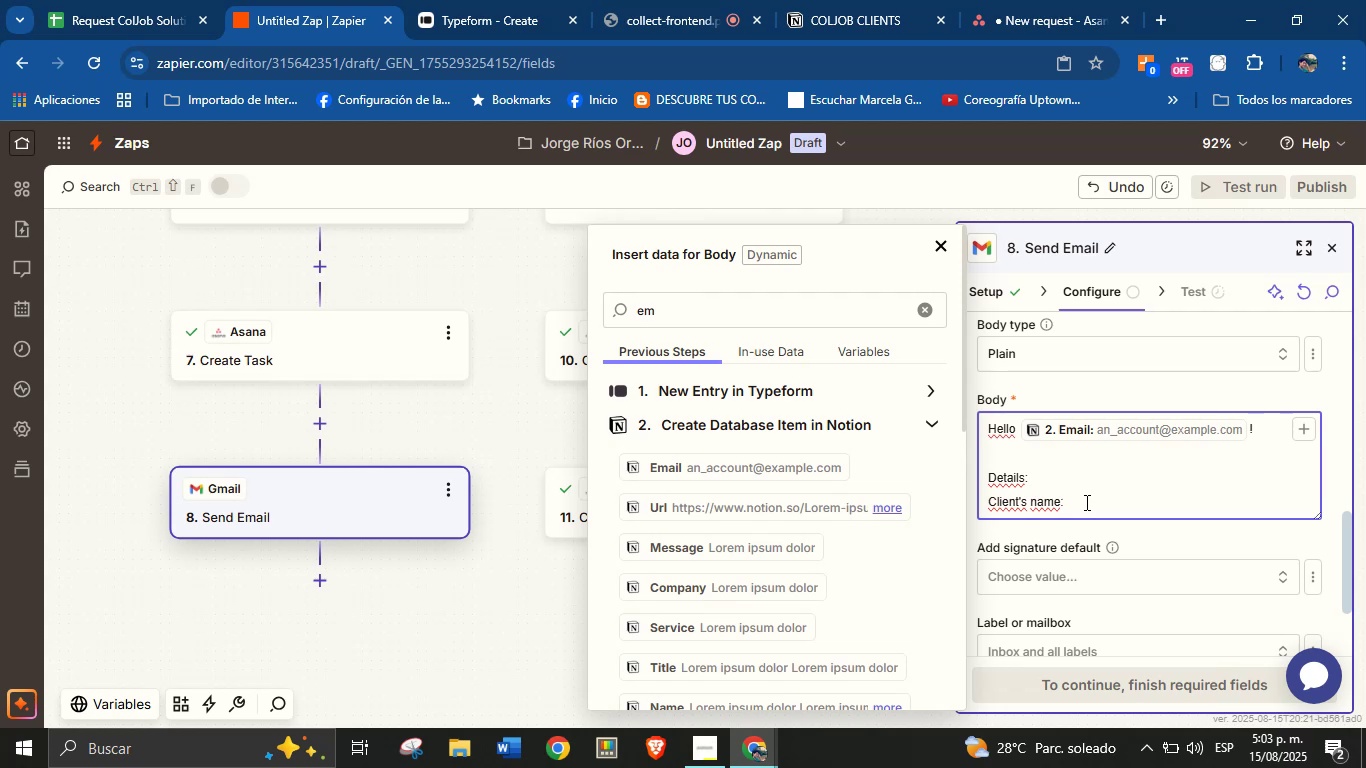 
left_click([927, 423])
 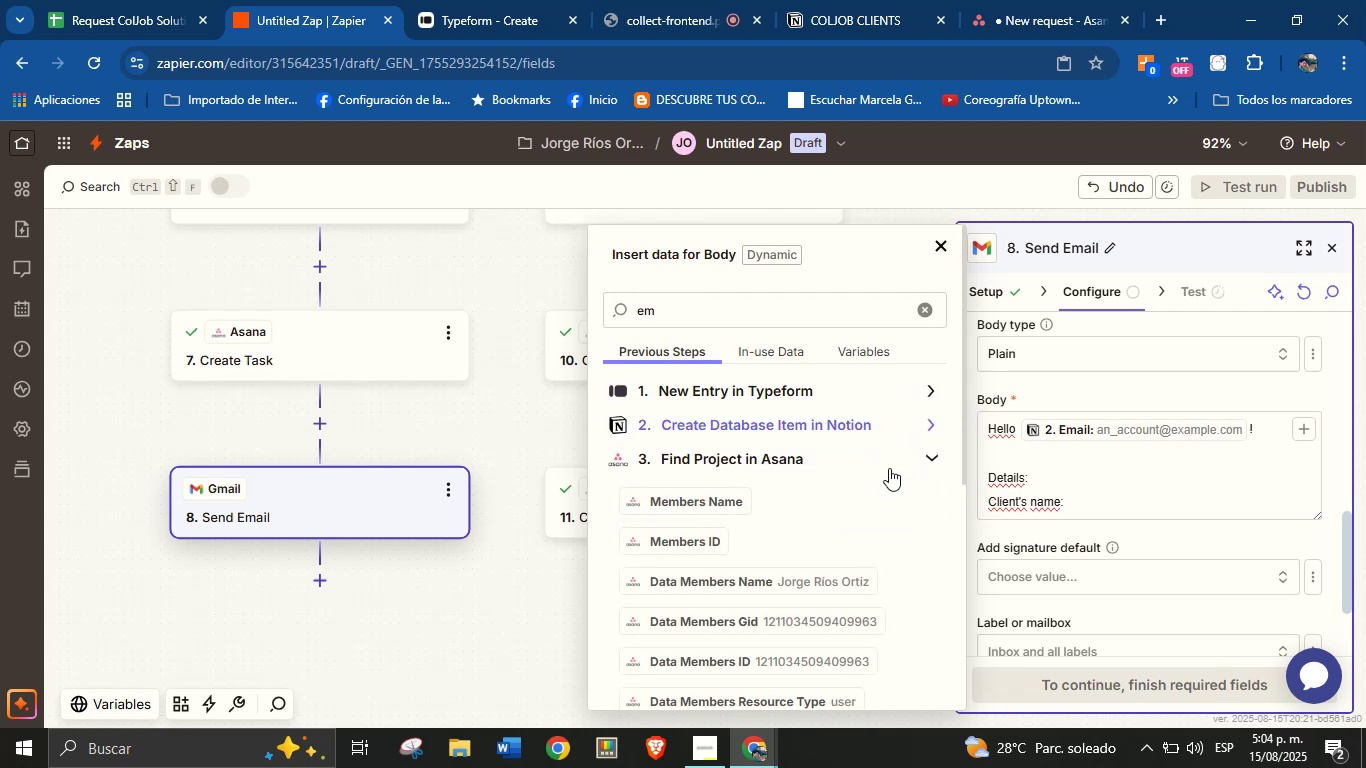 
left_click([926, 447])
 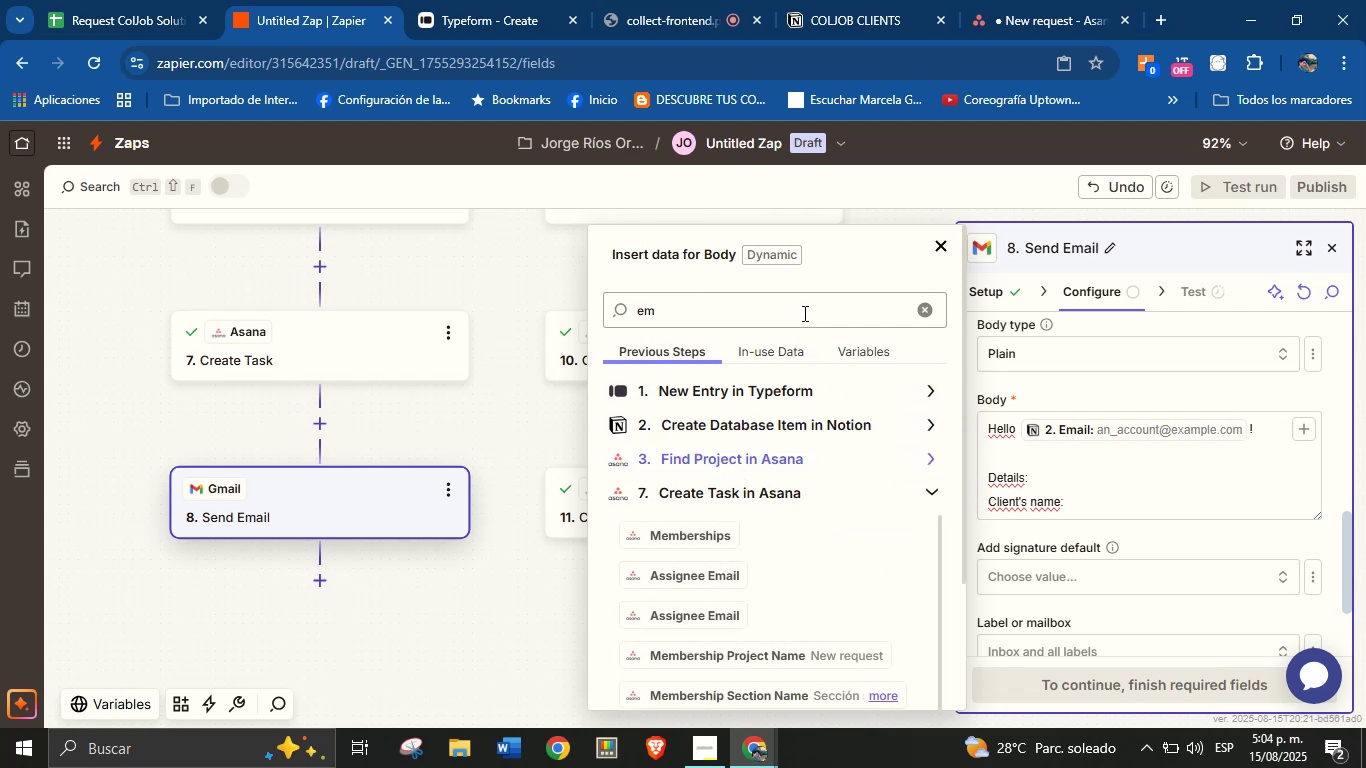 
double_click([803, 310])
 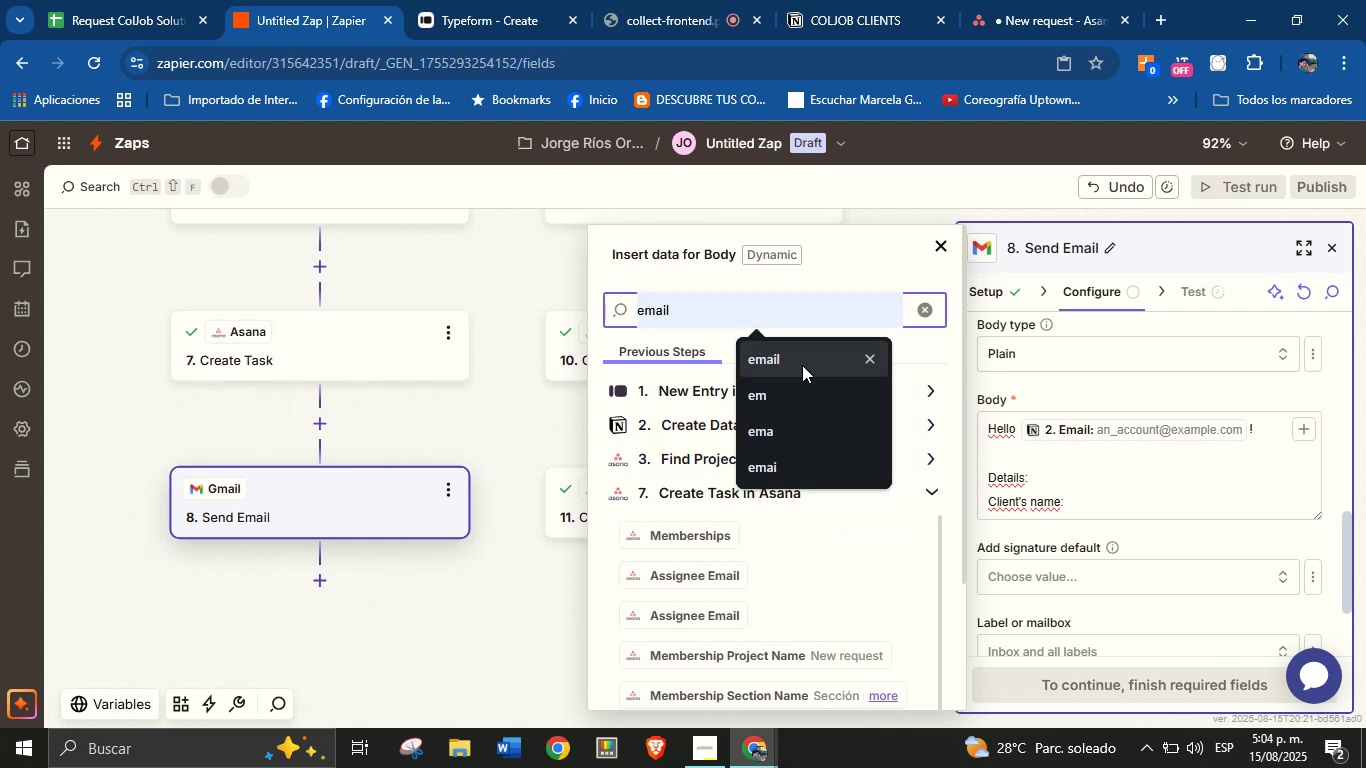 
type(name)
 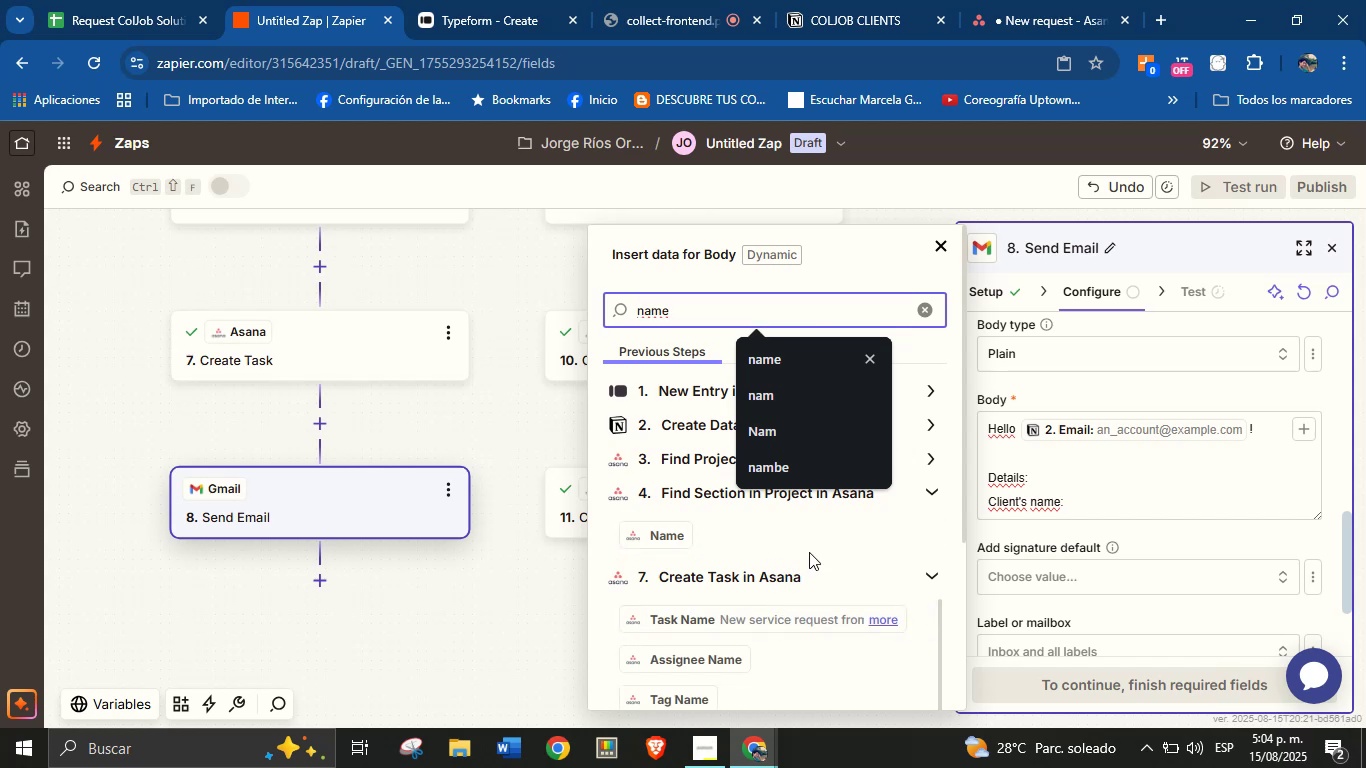 
left_click([1130, 502])
 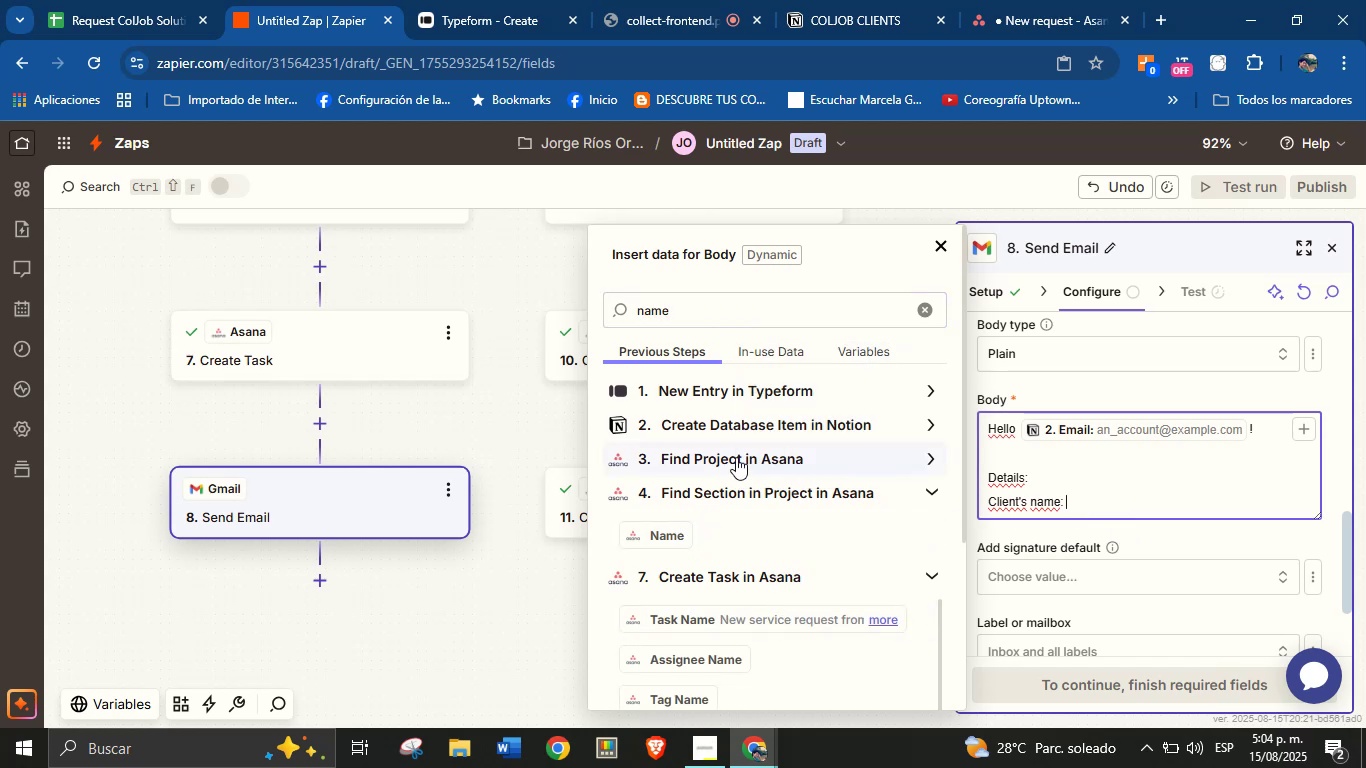 
left_click([927, 497])
 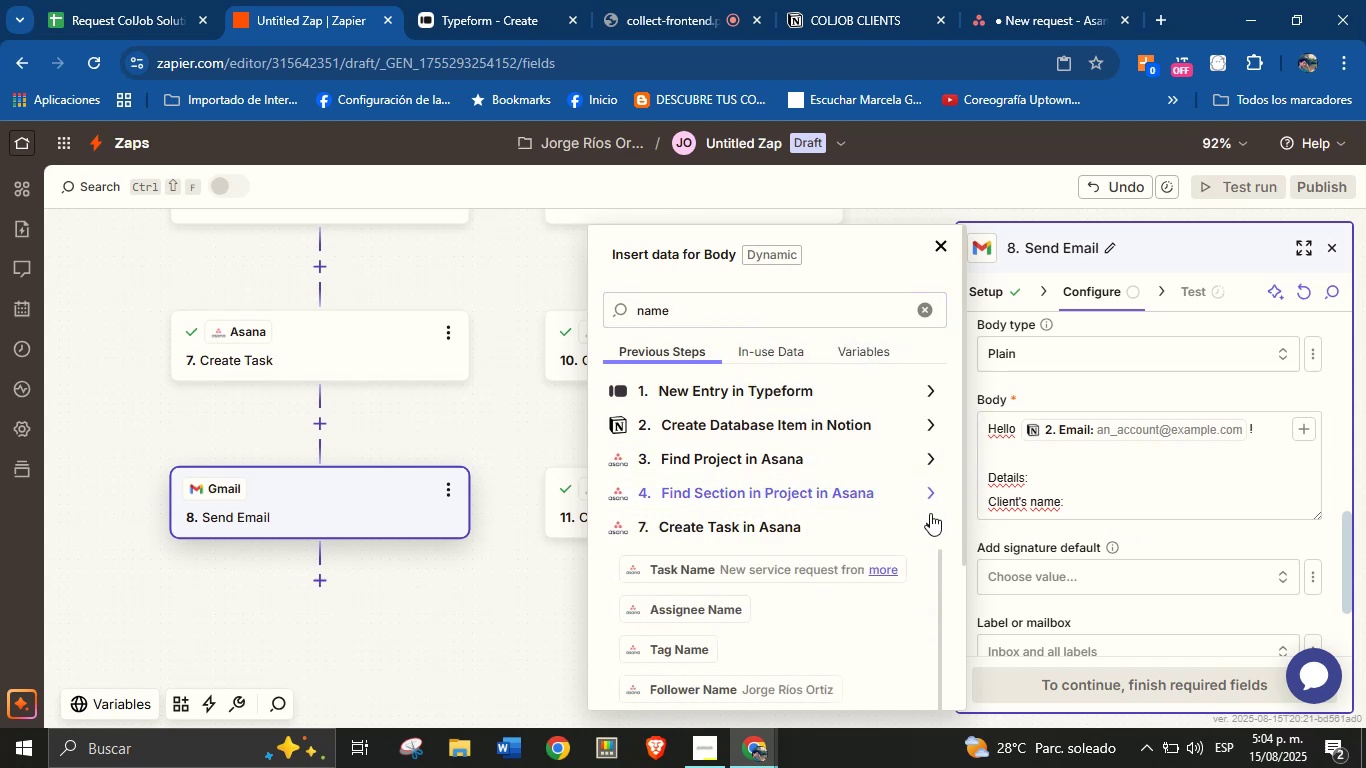 
left_click([930, 513])
 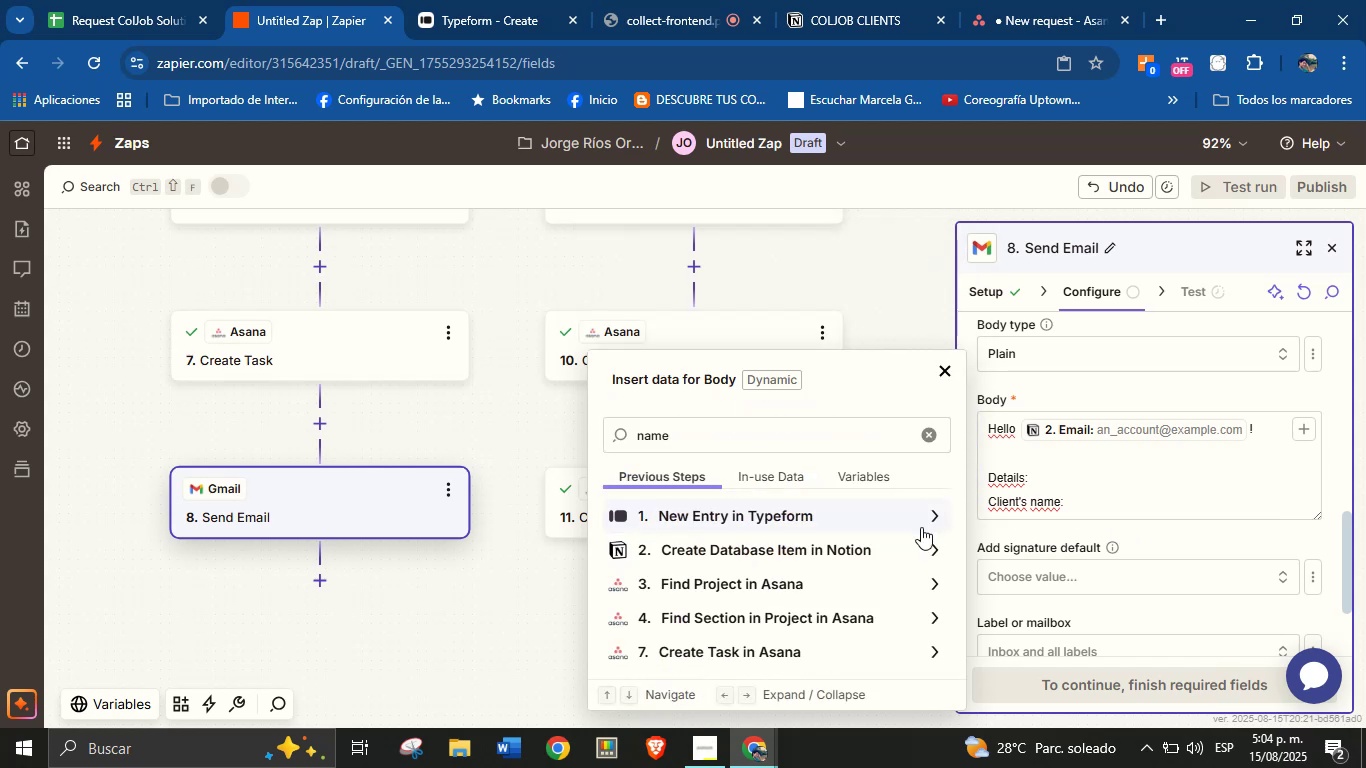 
scroll: coordinate [867, 554], scroll_direction: down, amount: 2.0
 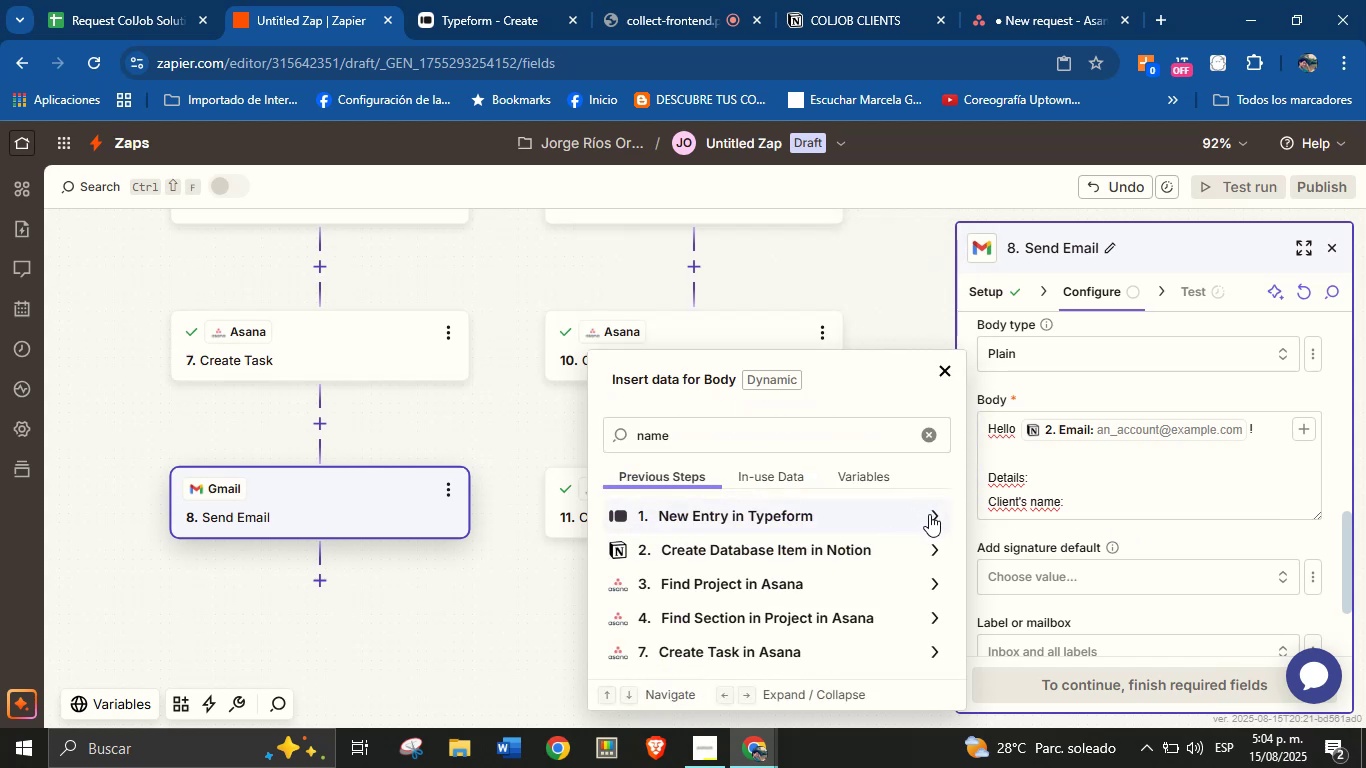 
left_click([929, 514])
 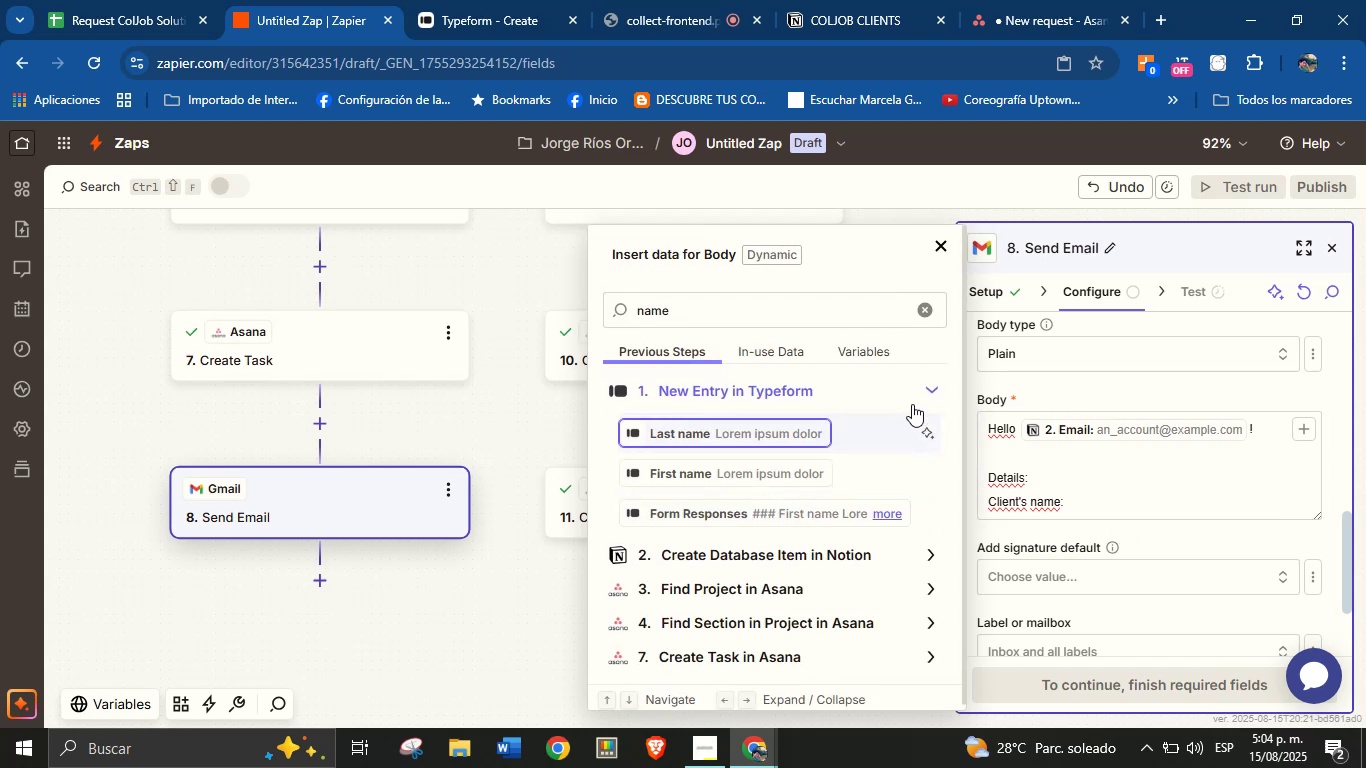 
left_click([920, 390])
 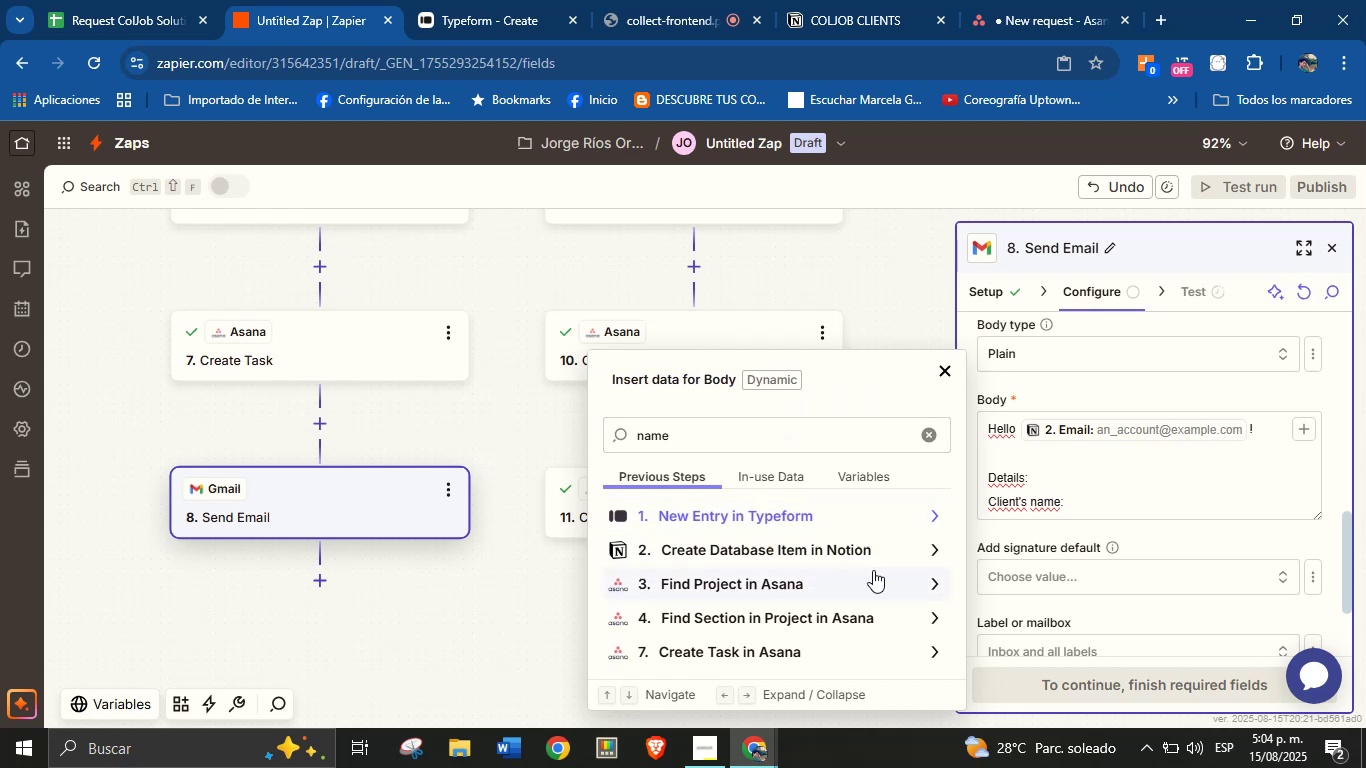 
left_click([938, 548])
 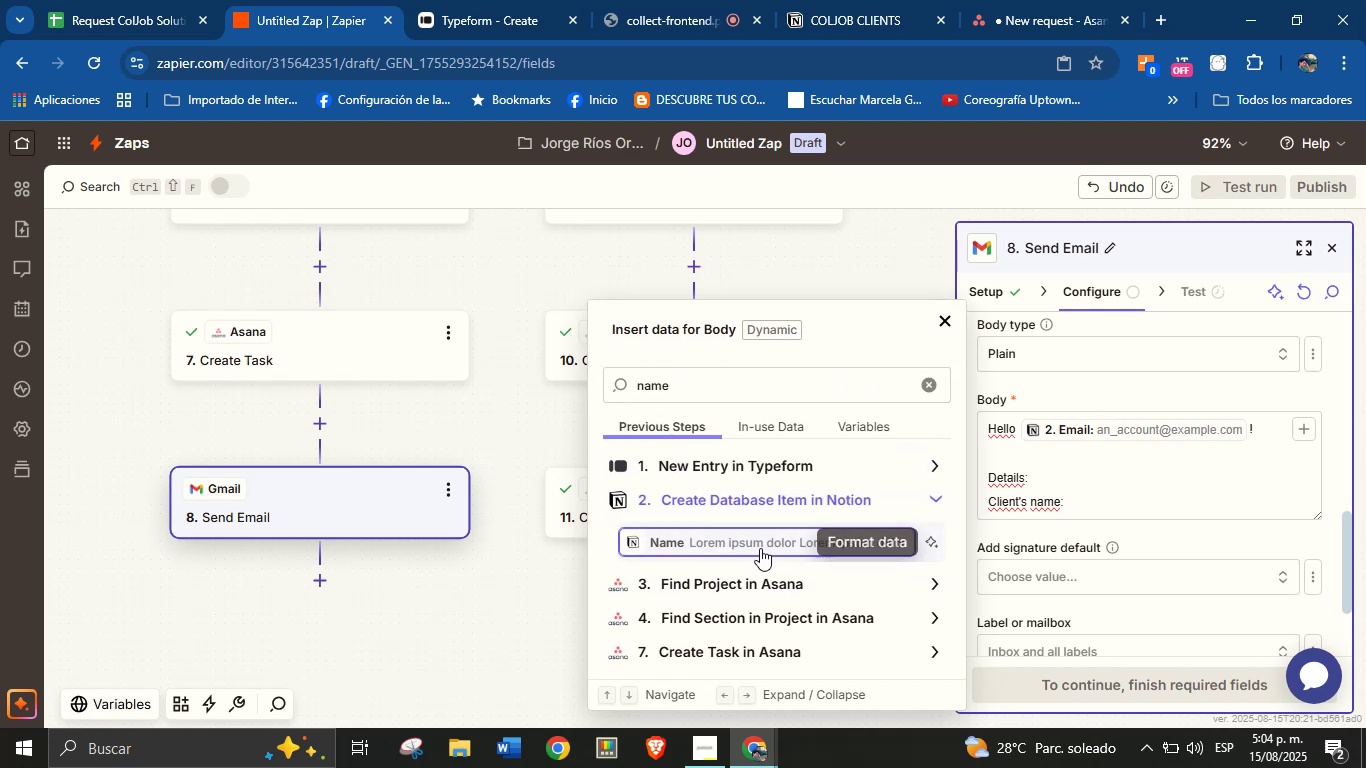 
left_click([758, 545])
 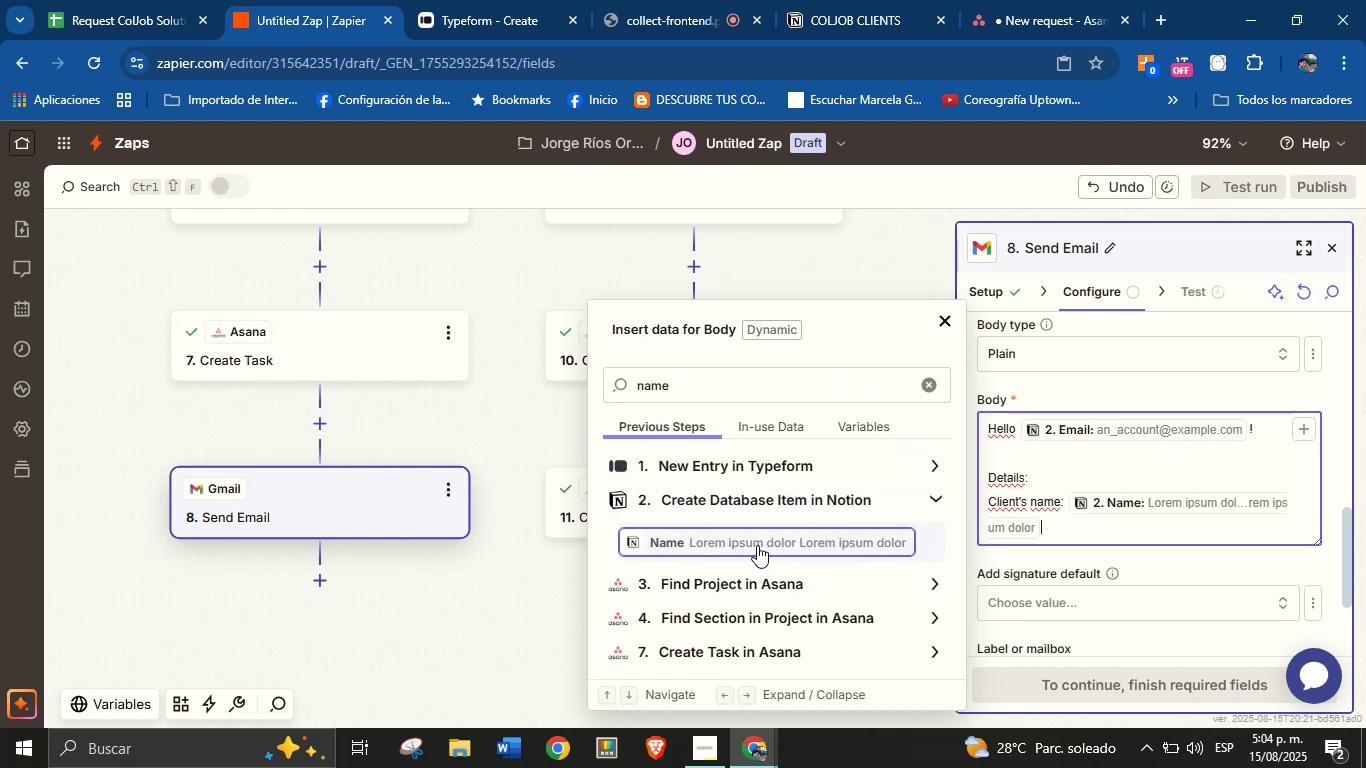 
key(Enter)
 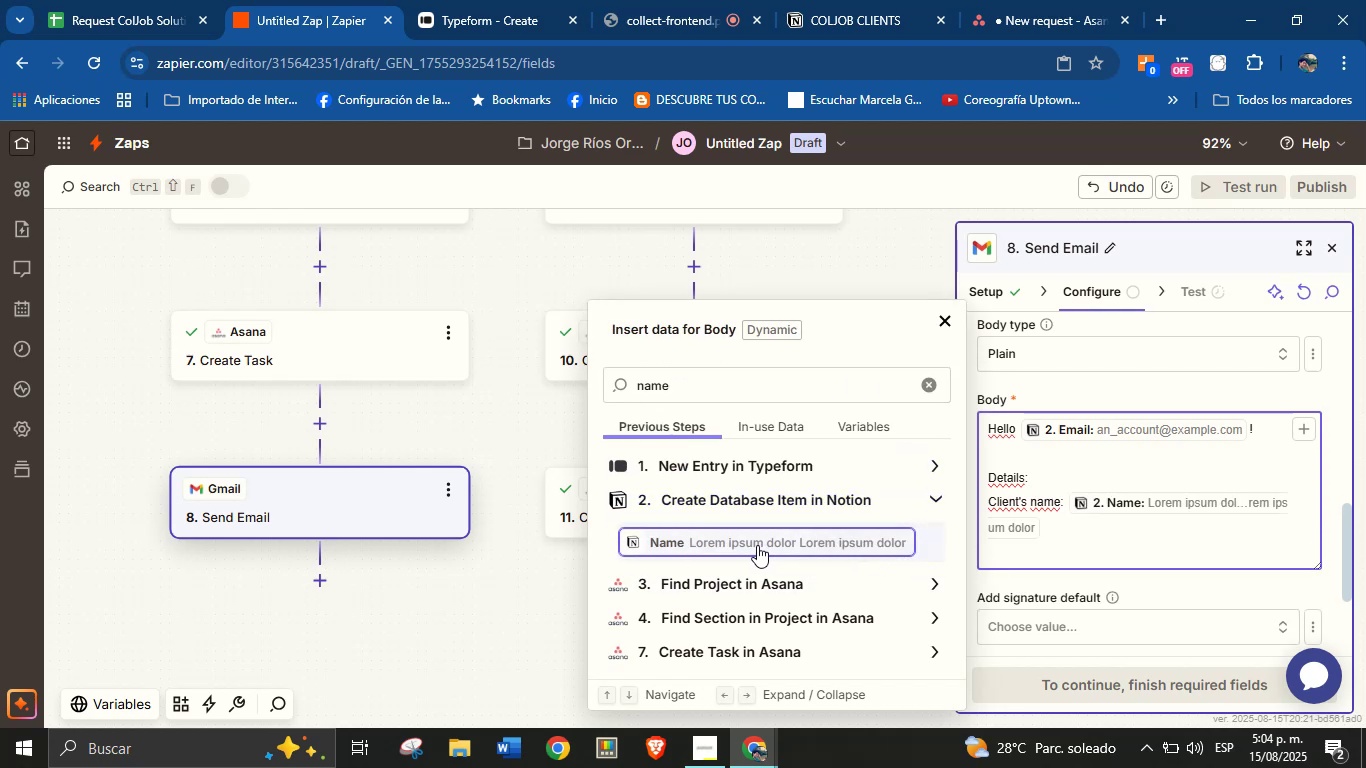 
key(CapsLock)
 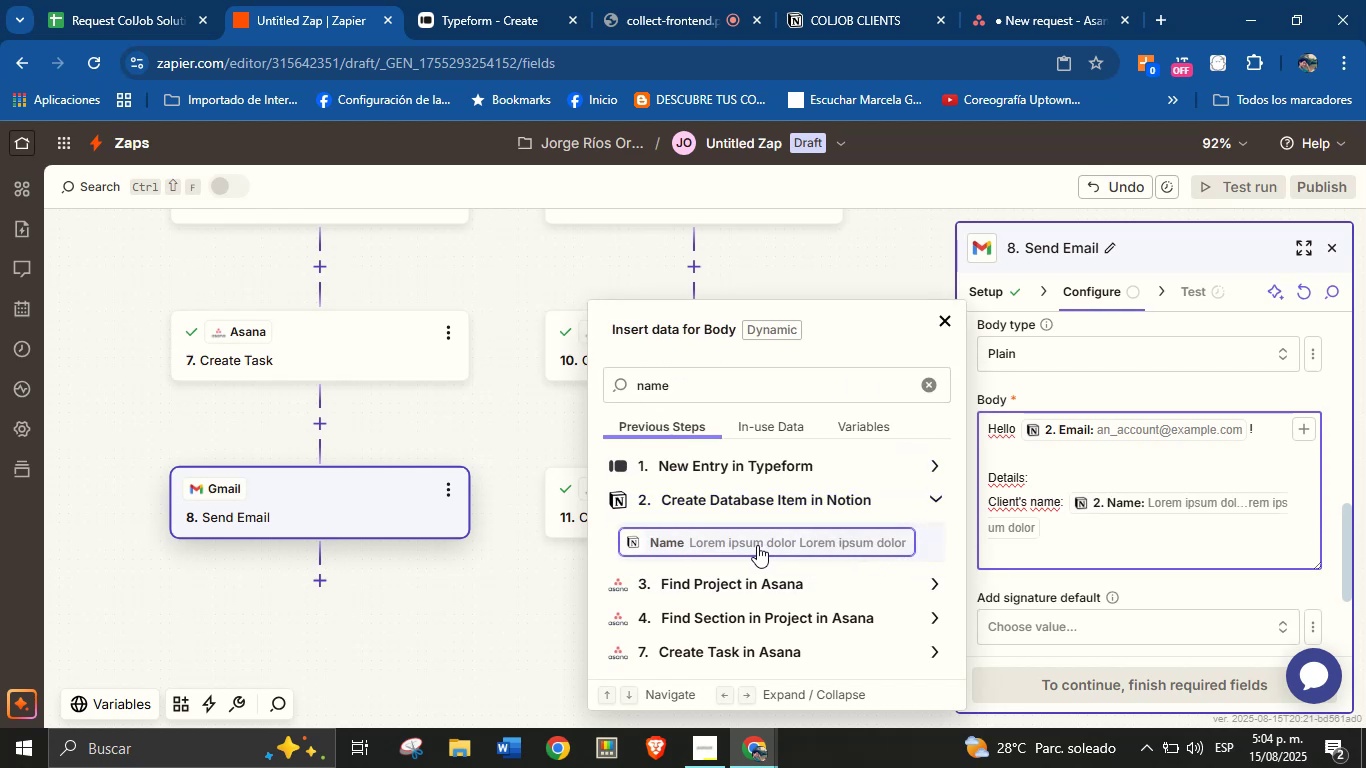 
type(A)
key(Backspace)
type(A)
key(Backspace)
type(Email> )
 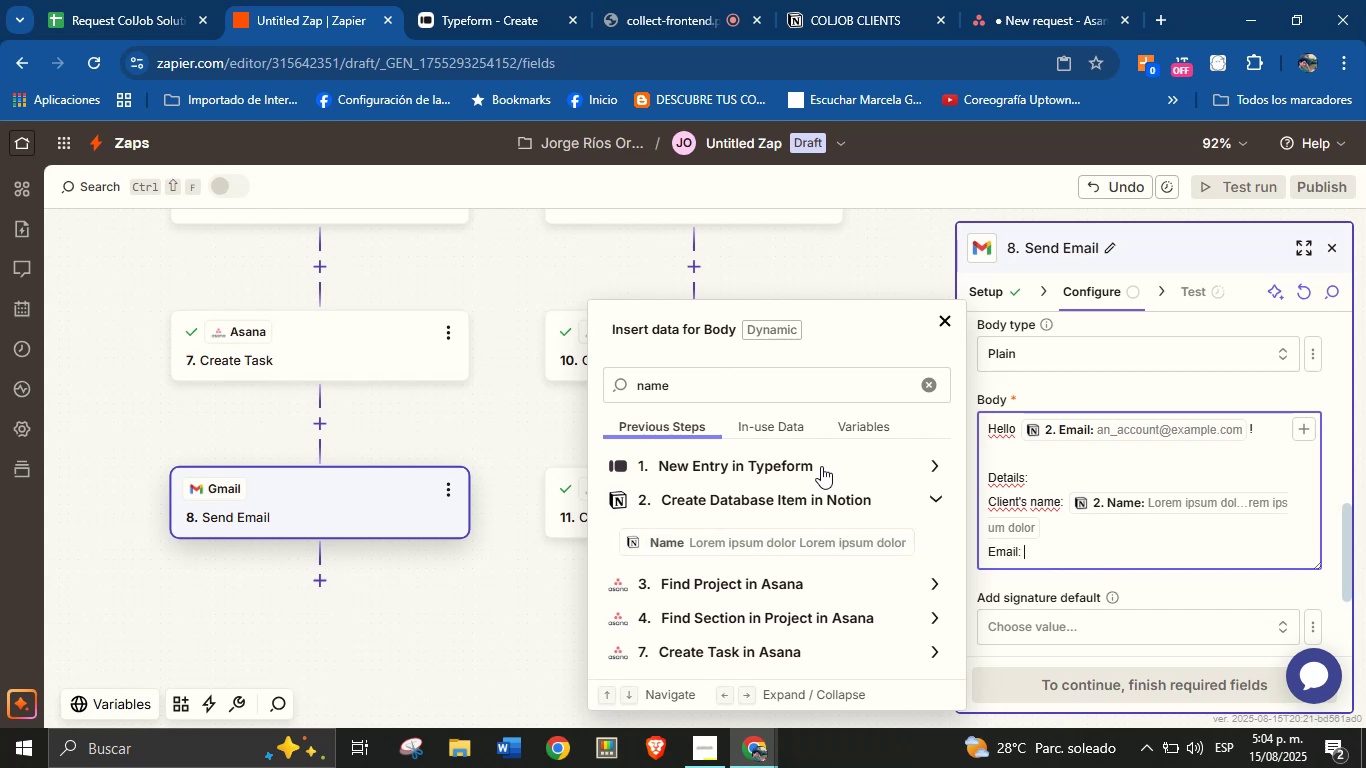 
double_click([796, 381])
 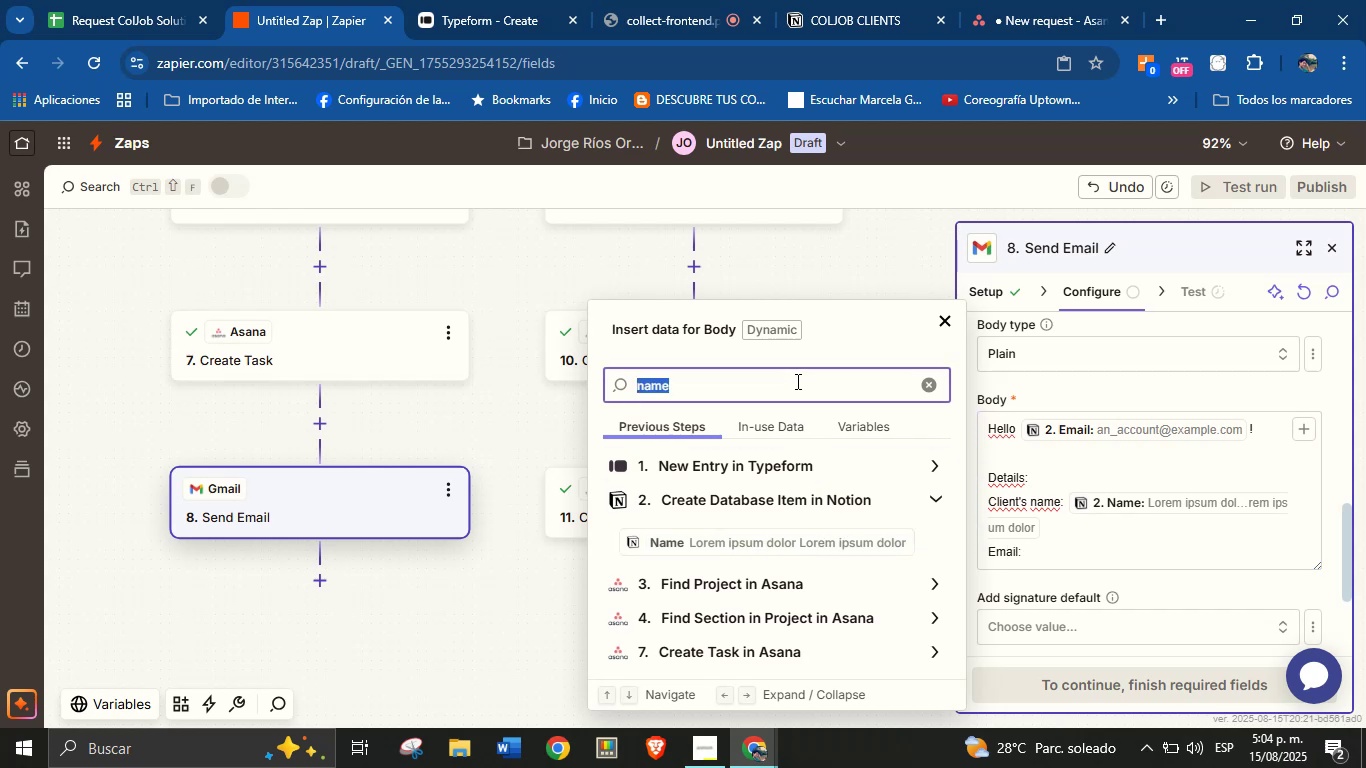 
type(email)
 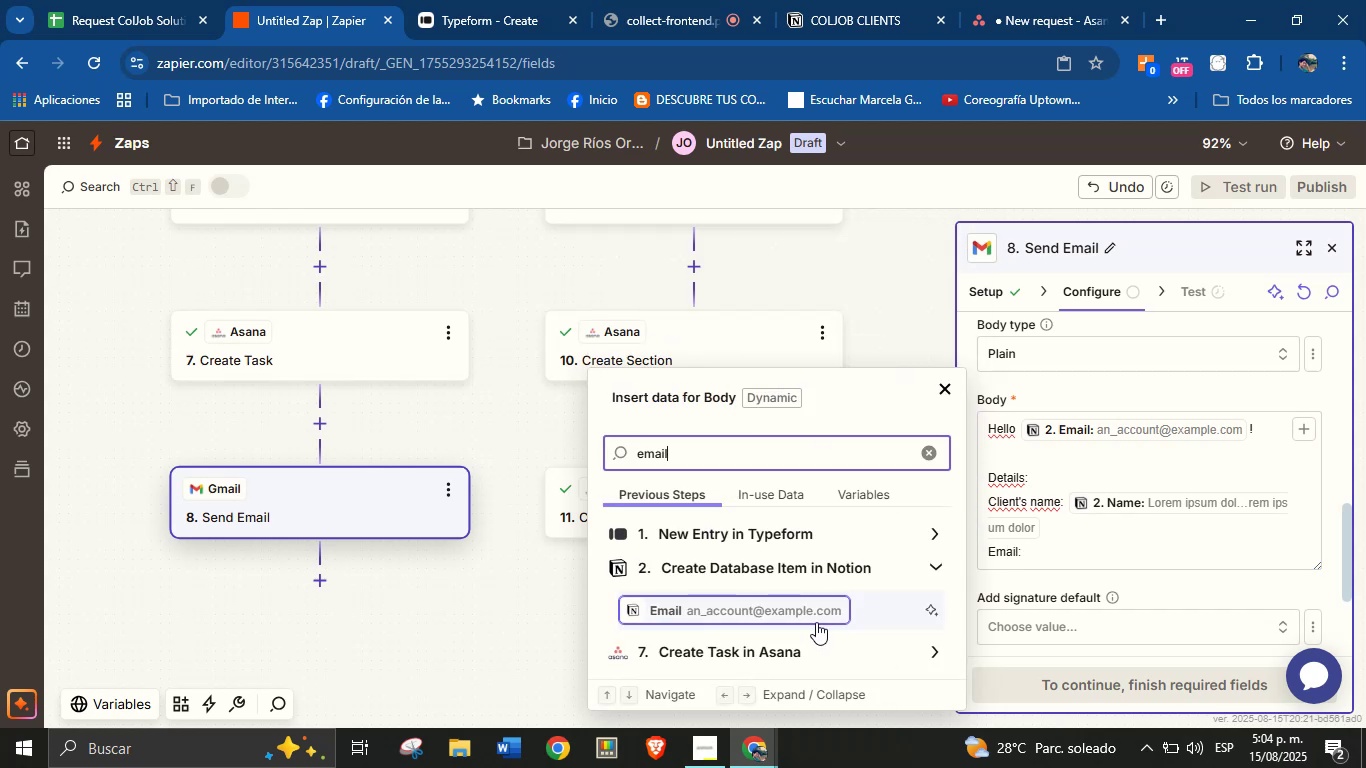 
left_click([810, 612])
 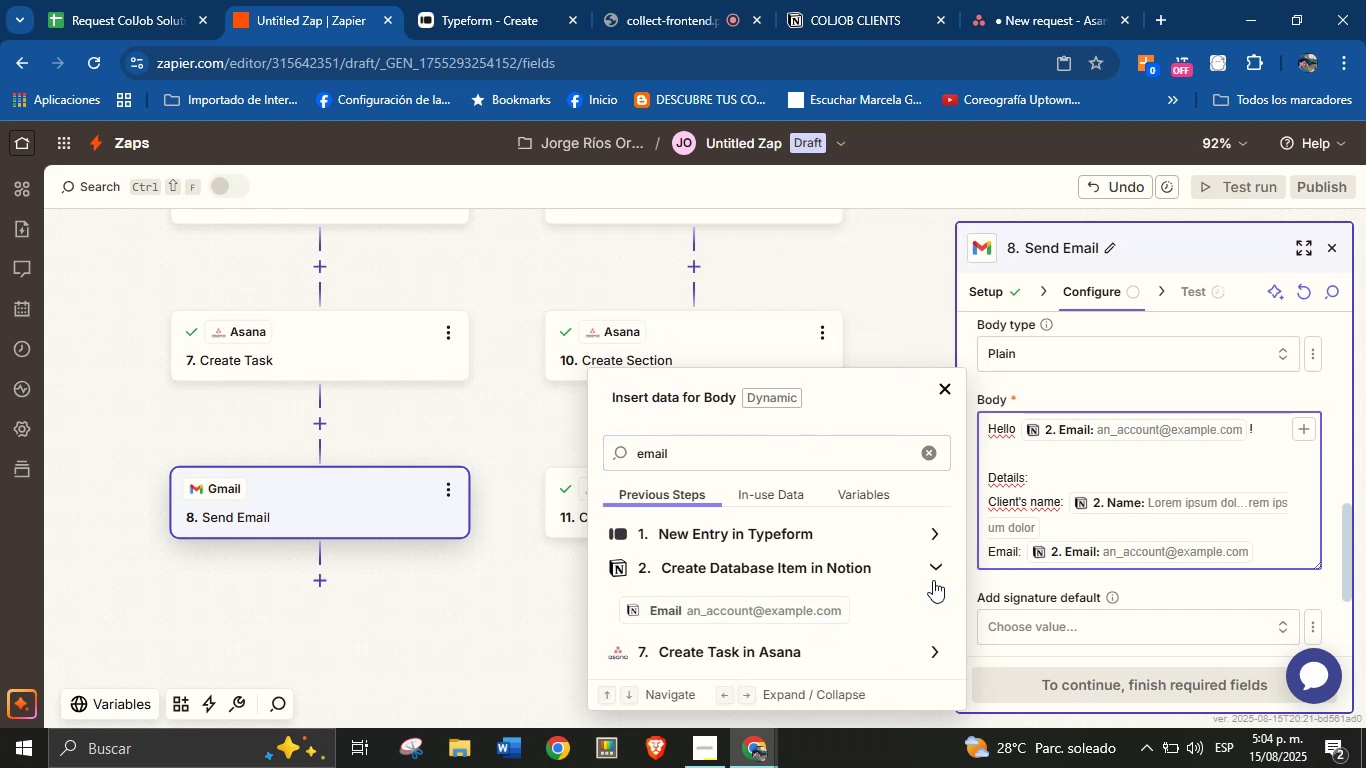 
key(Enter)
 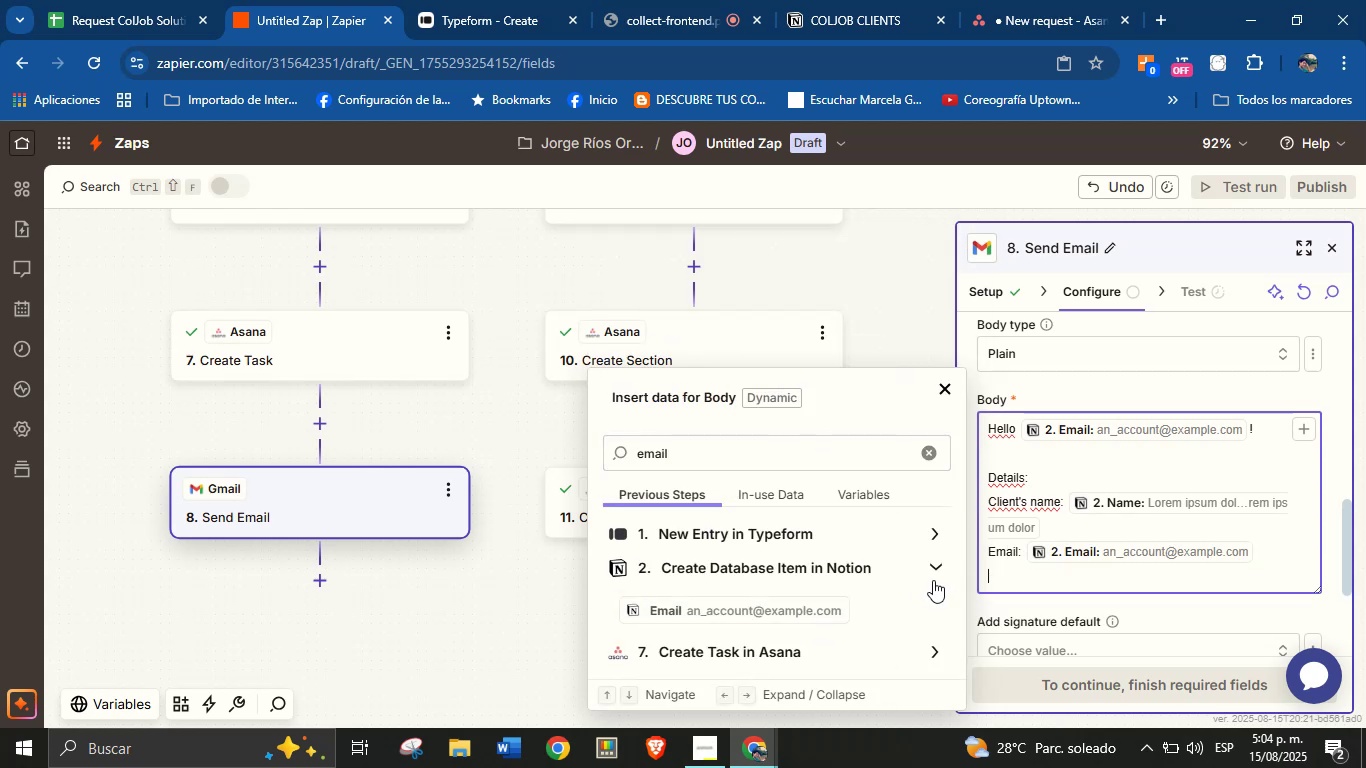 
type(Phone> )
 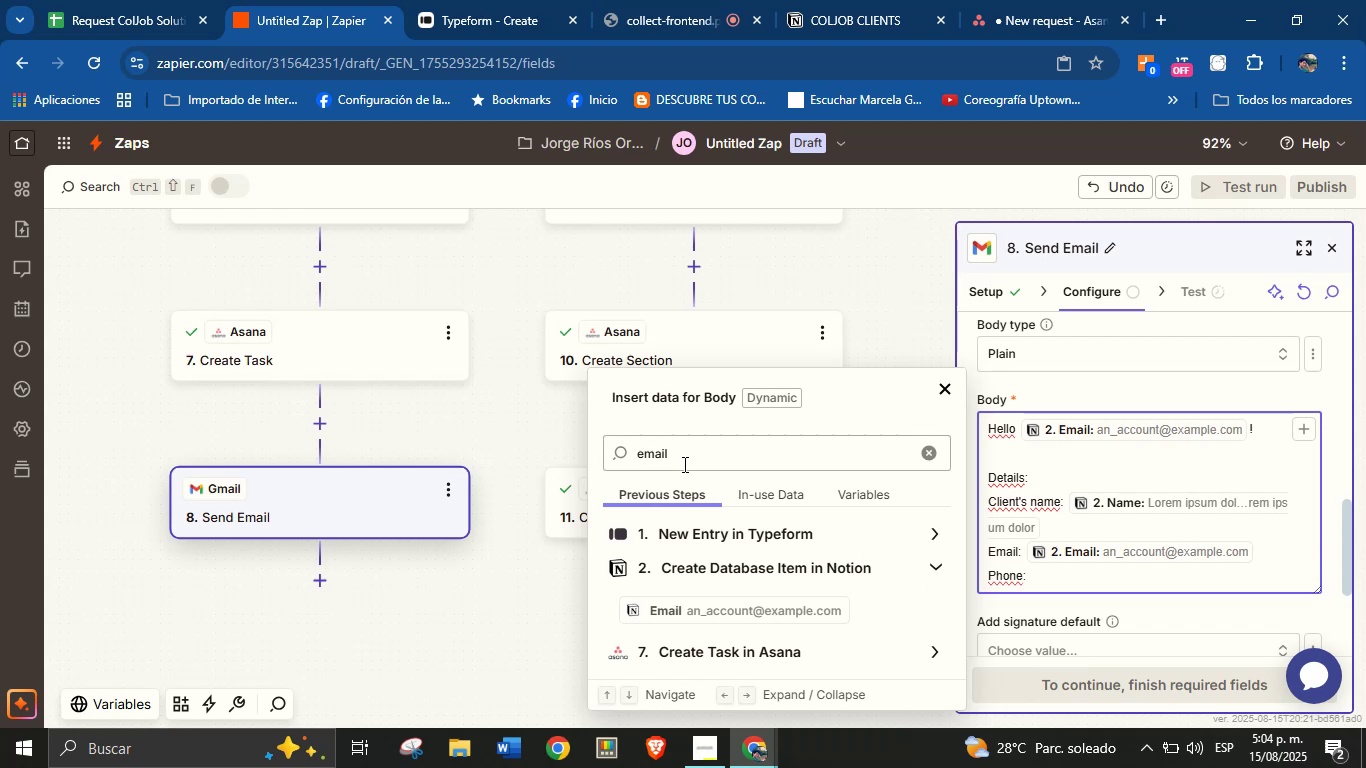 
double_click([683, 458])
 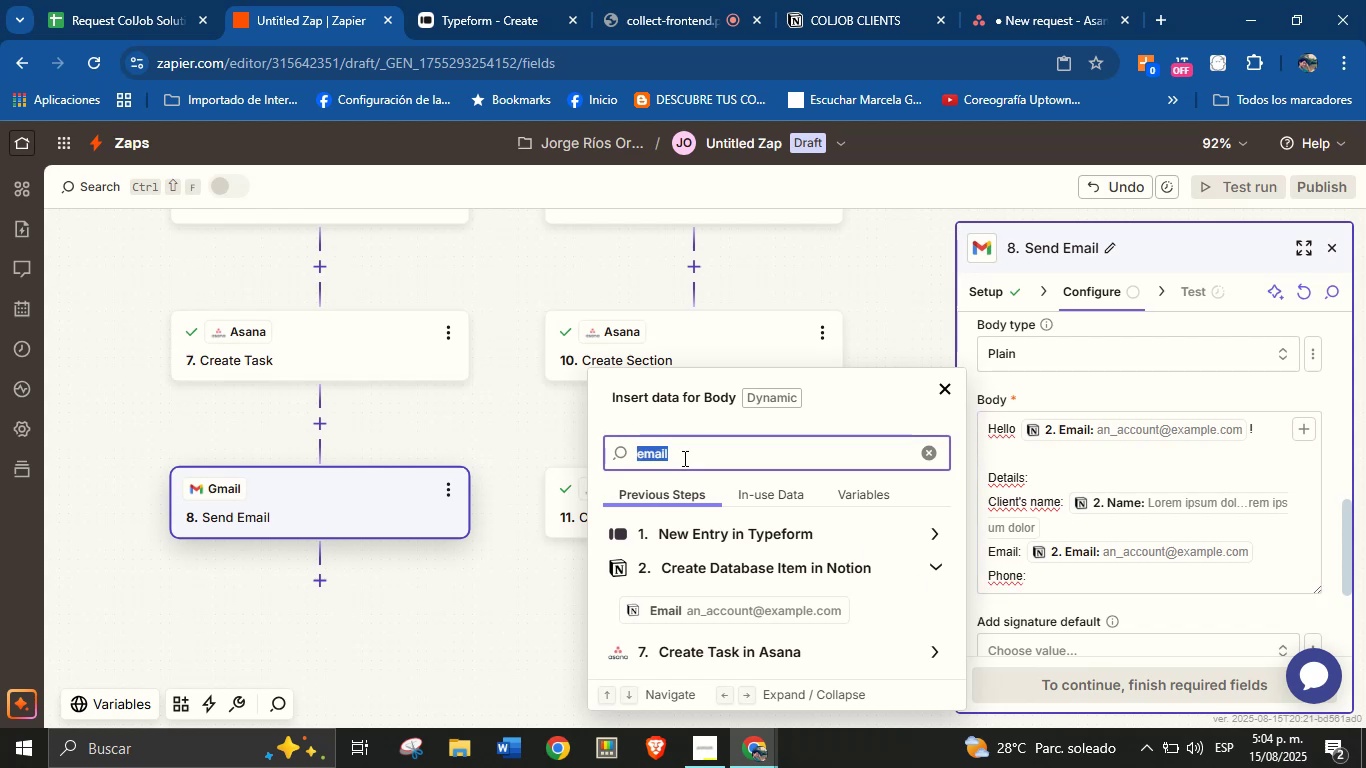 
type(phone)
 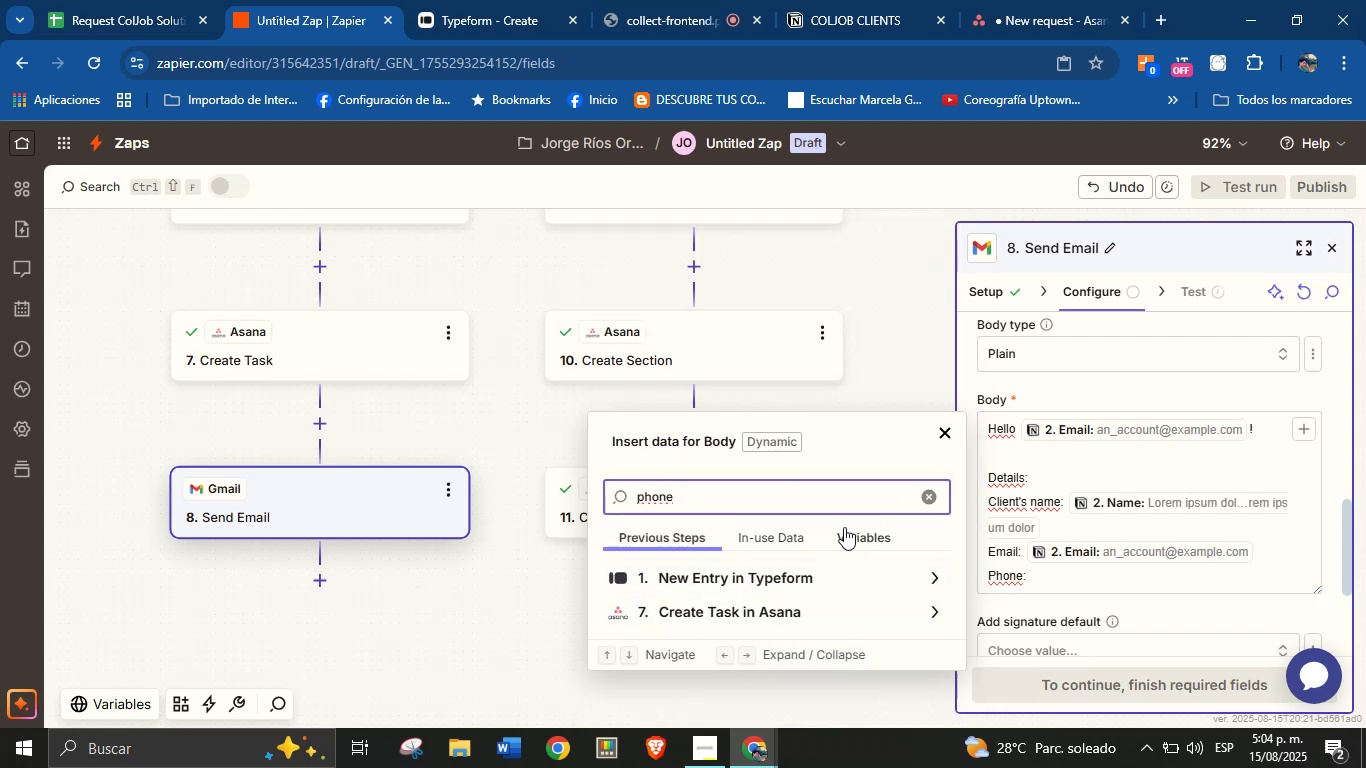 
double_click([860, 503])
 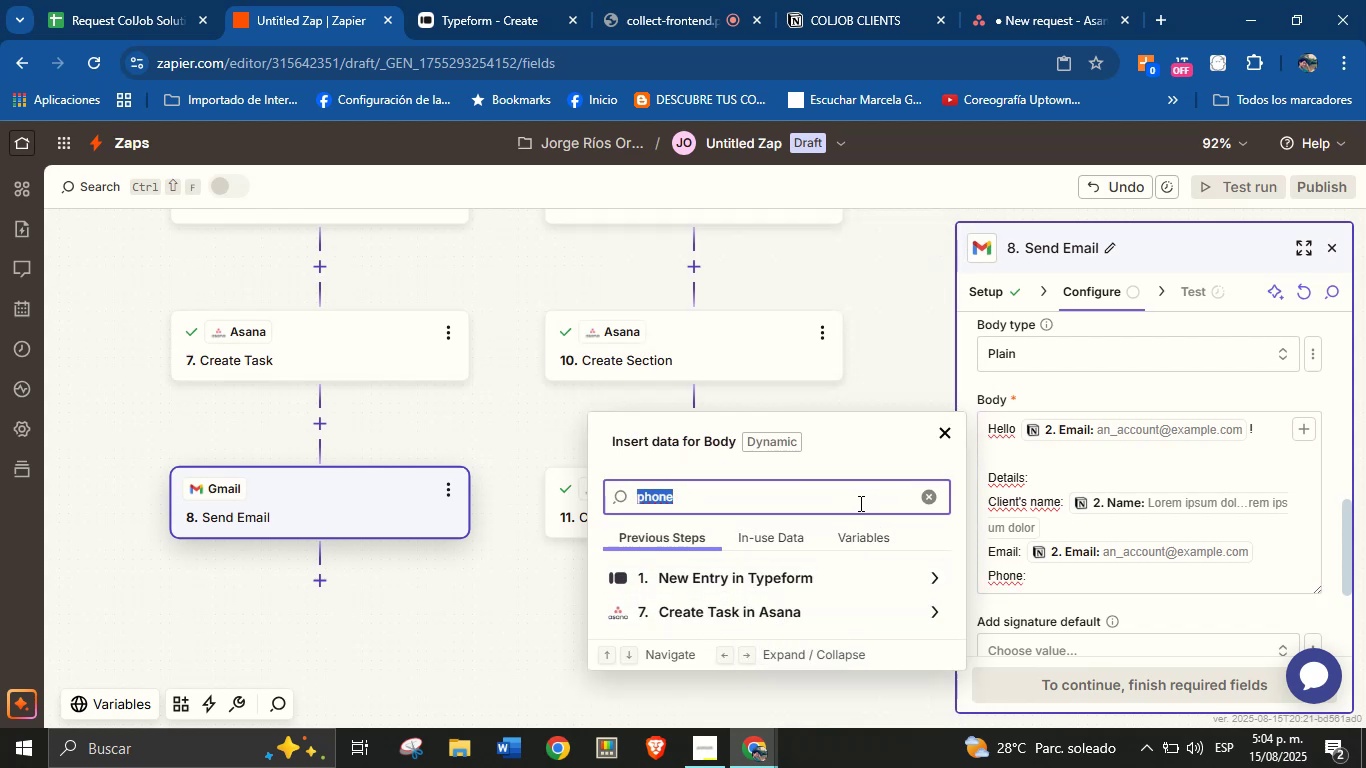 
hold_key(key=Backspace, duration=18.16)
 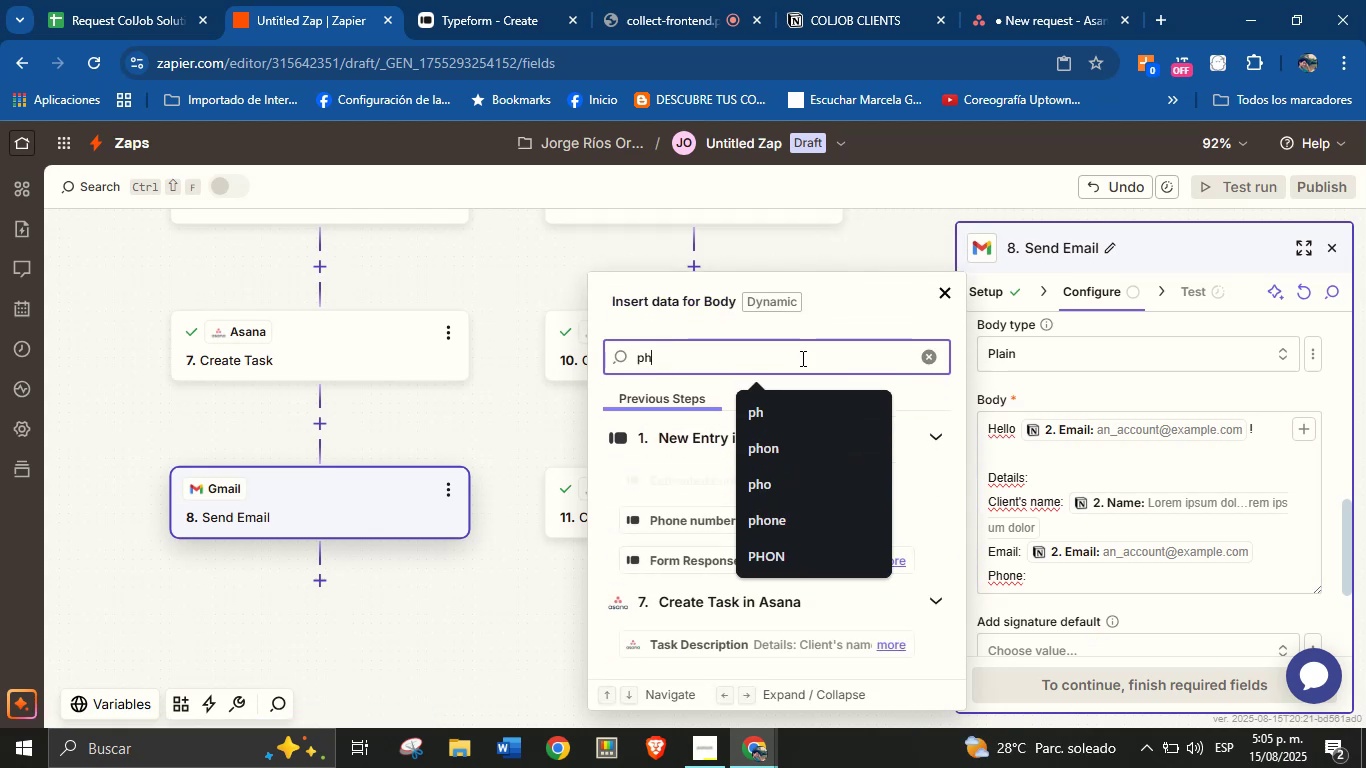 
left_click([1072, 582])
 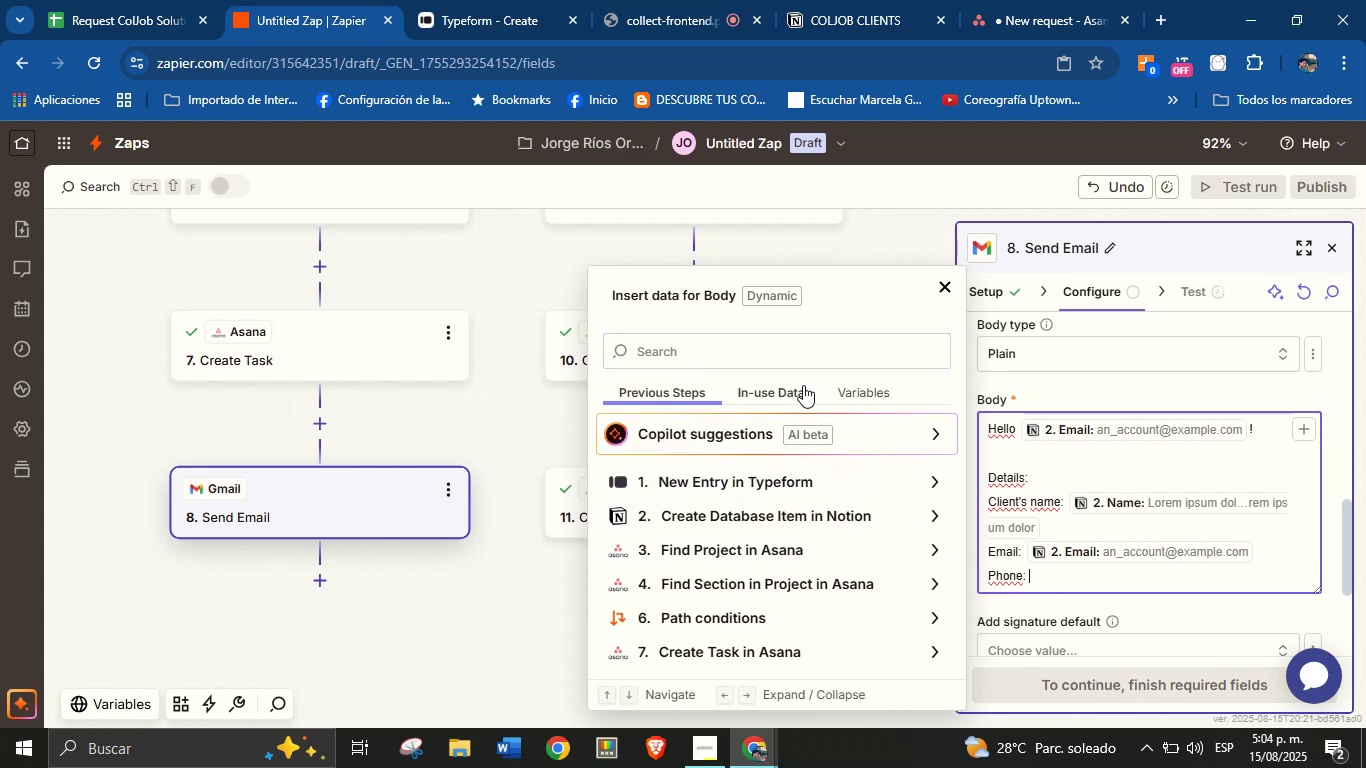 
left_click([807, 353])
 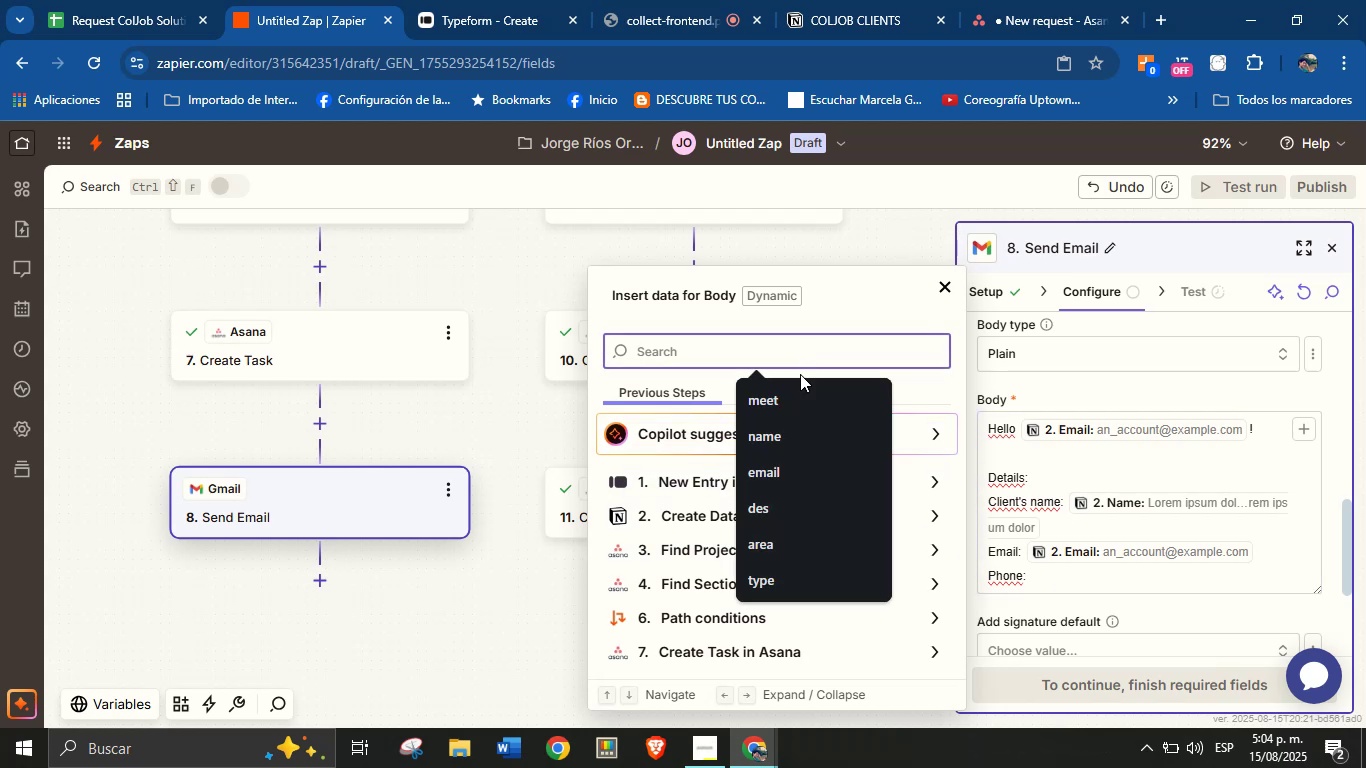 
left_click([1081, 572])
 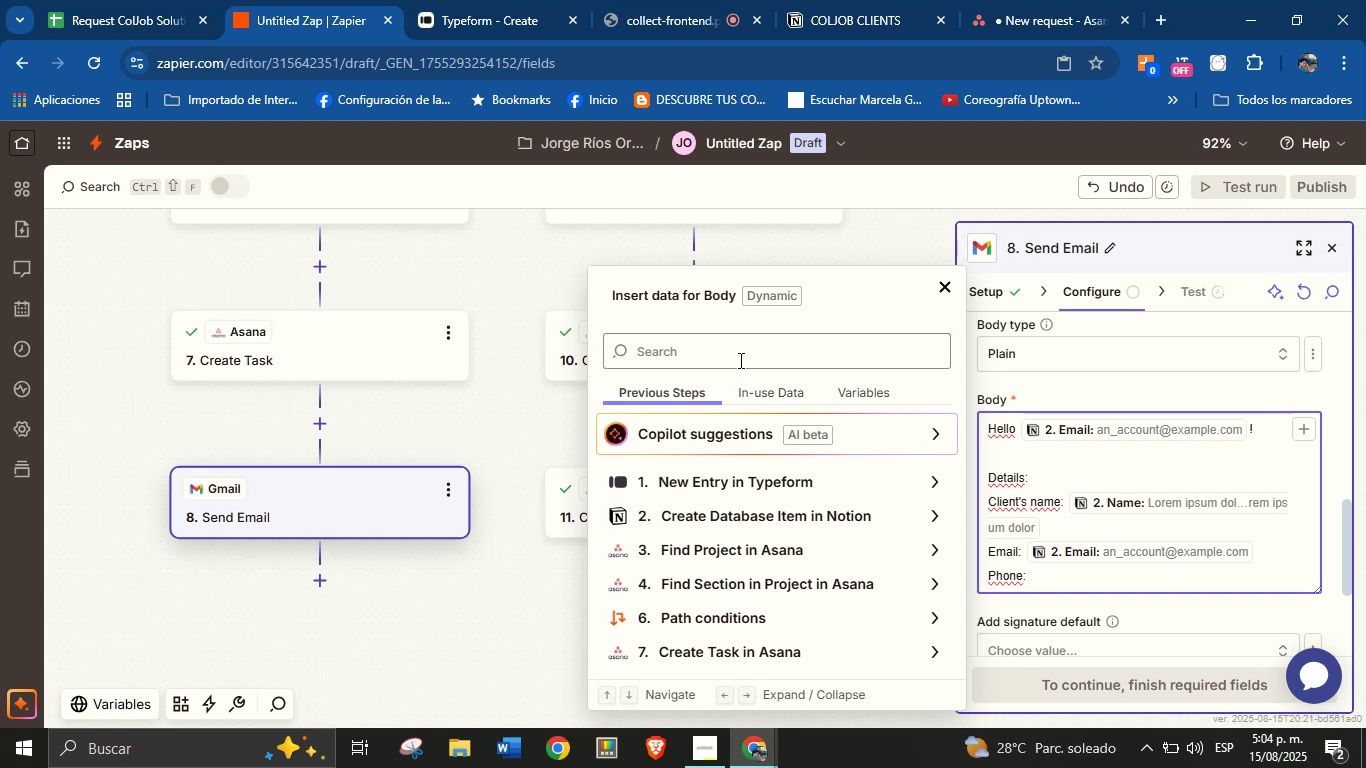 
left_click([739, 357])
 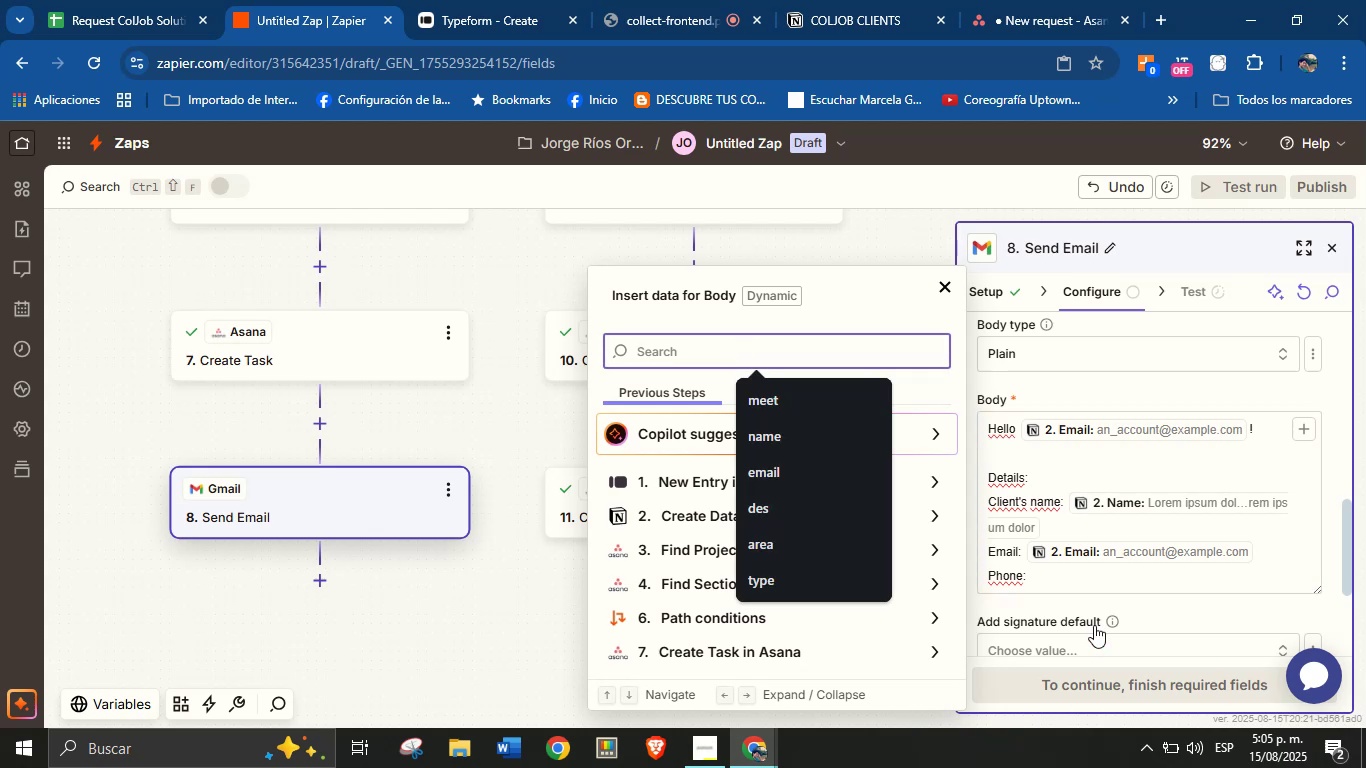 
left_click([1096, 577])
 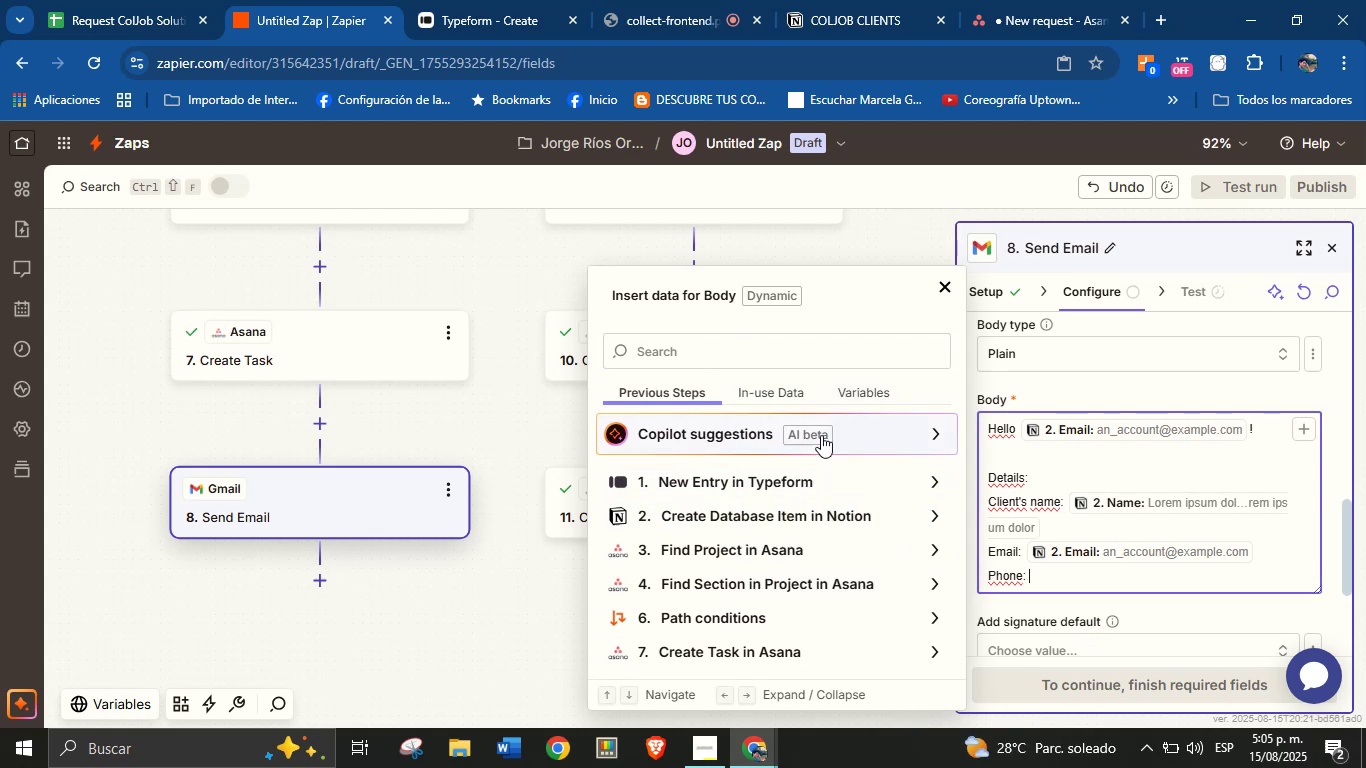 
left_click([801, 358])
 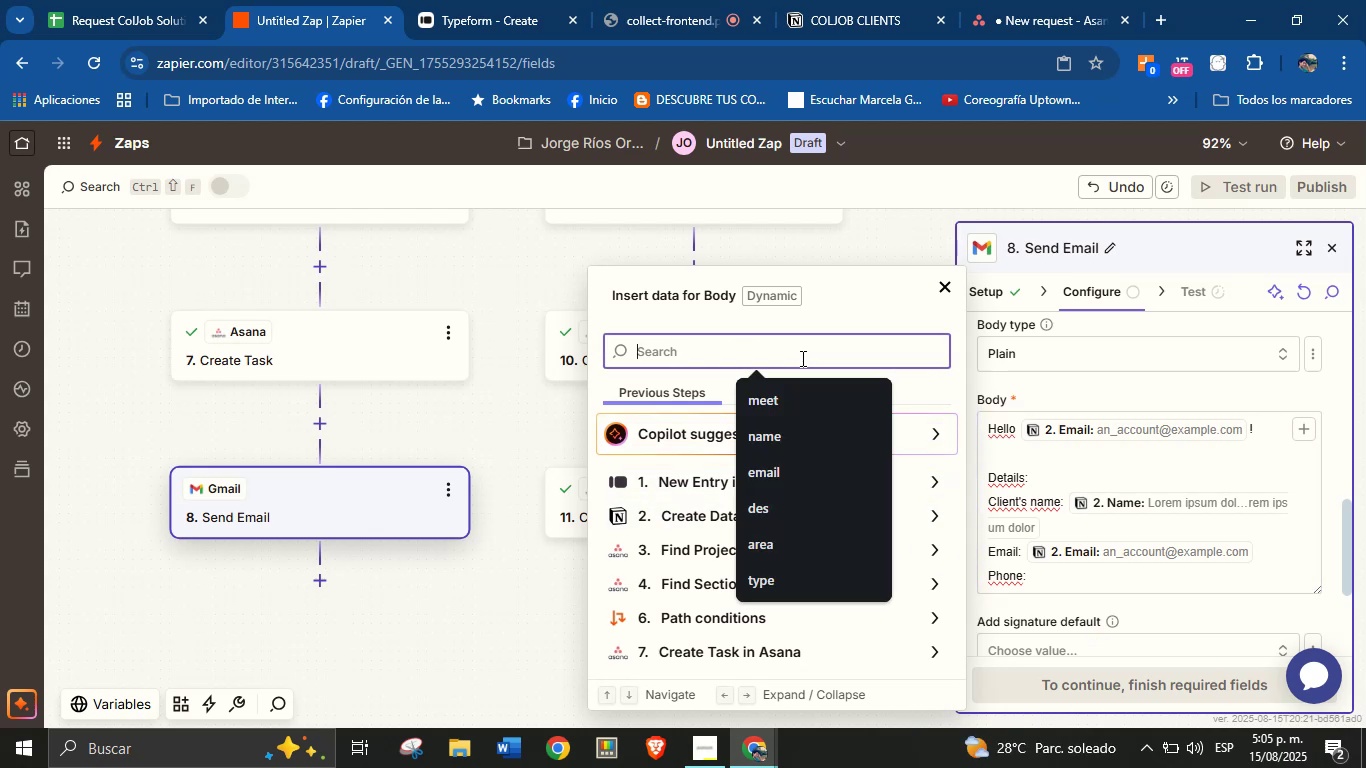 
type(phon)
key(Backspace)
key(Backspace)
key(Backspace)
 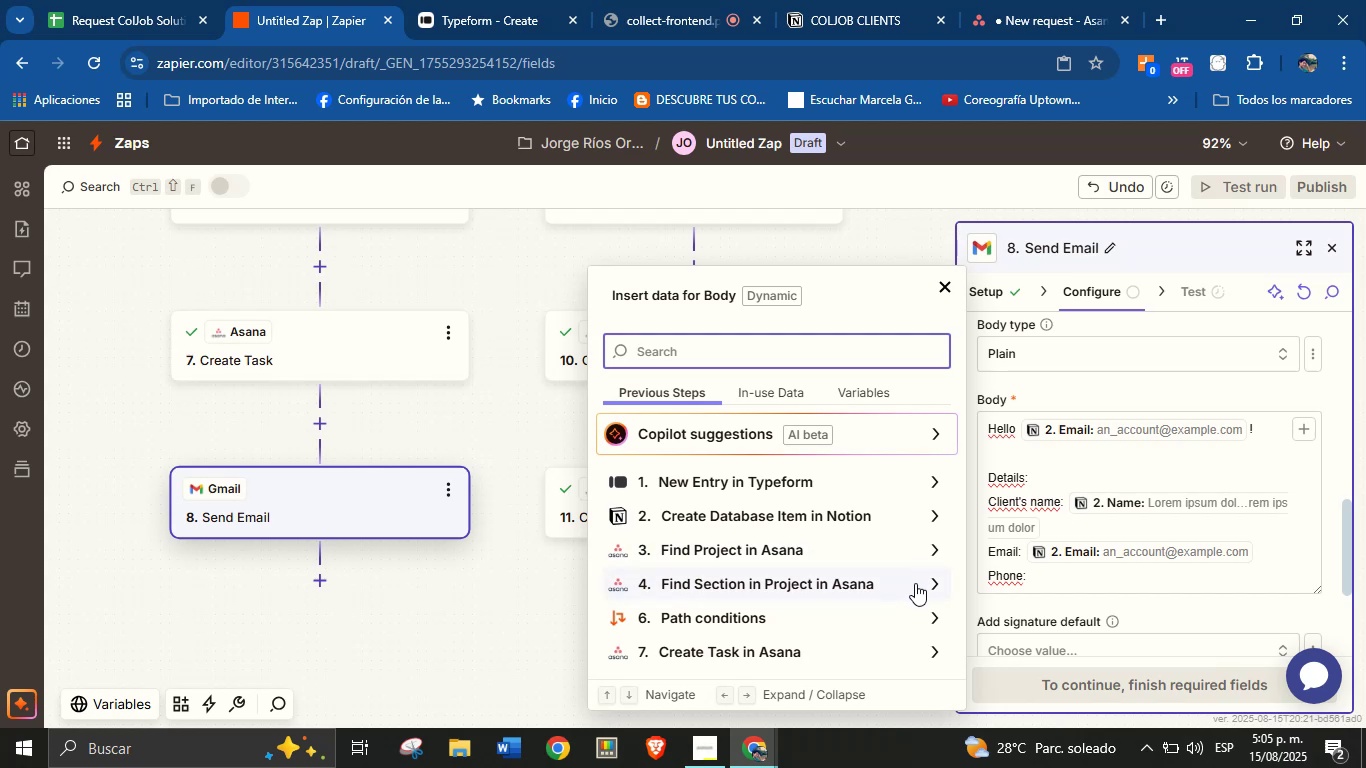 
wait(8.83)
 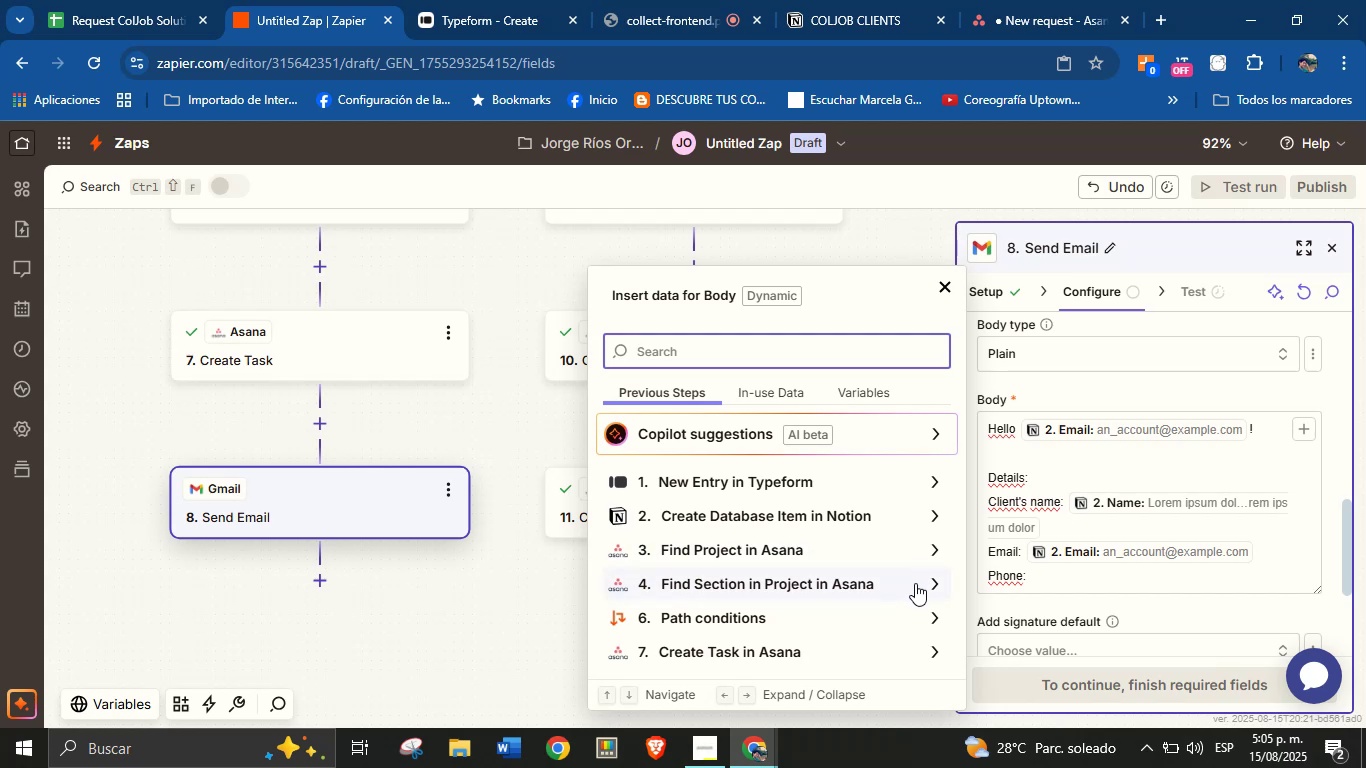 
double_click([1031, 571])
 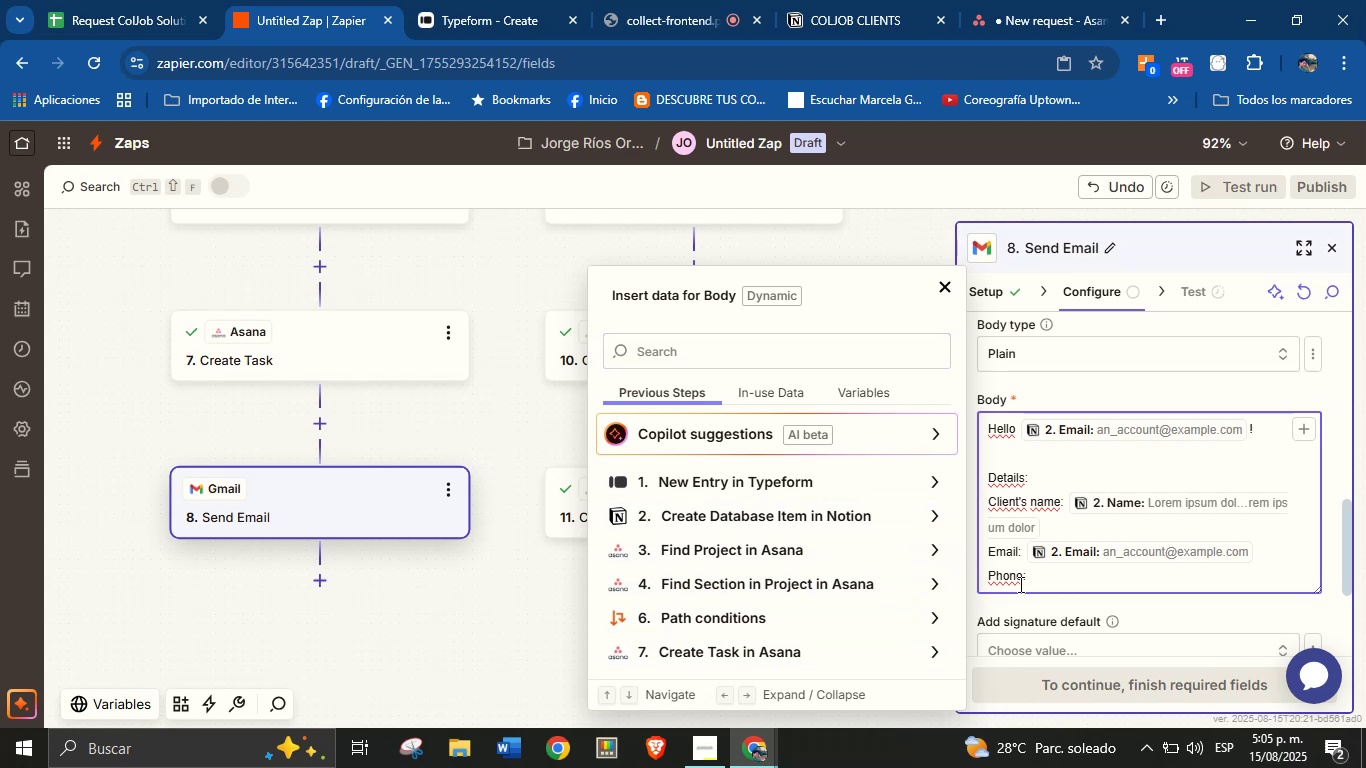 
double_click([1019, 584])
 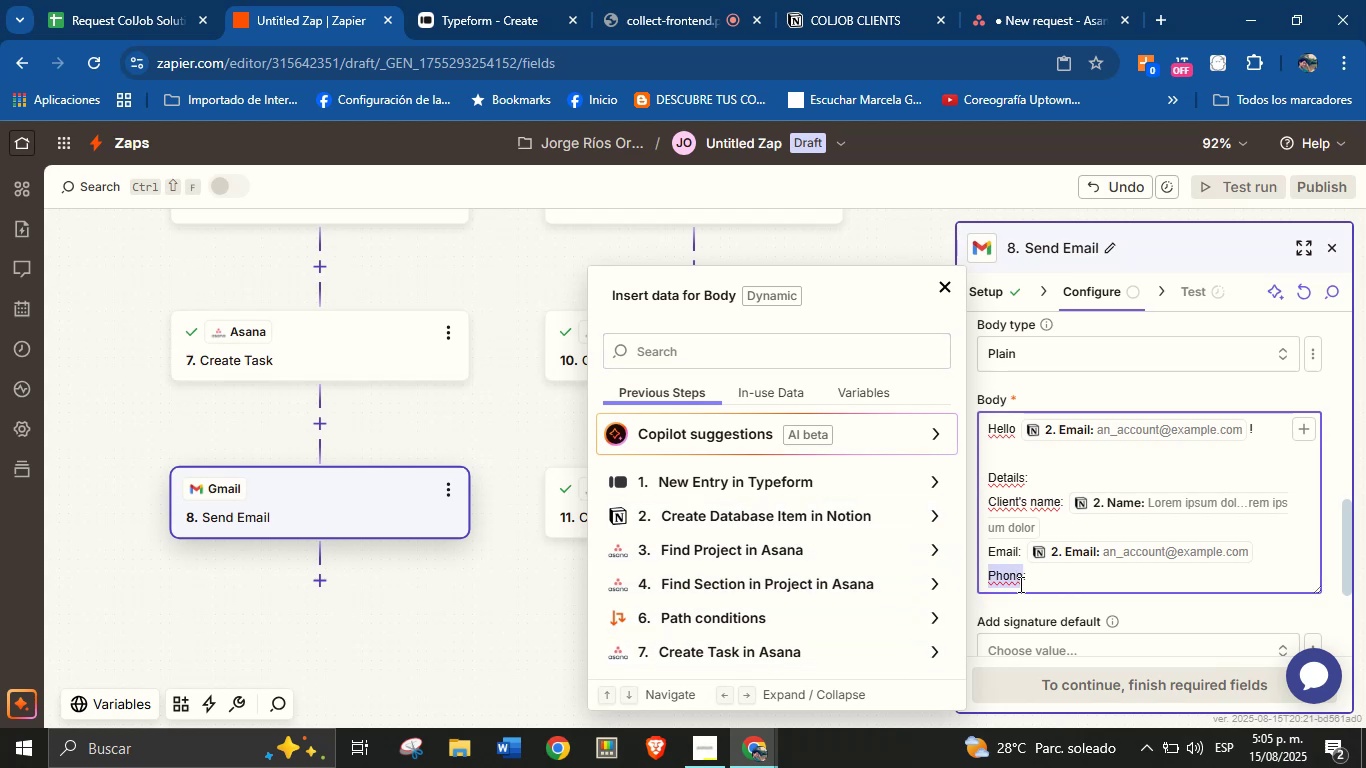 
triple_click([1019, 584])
 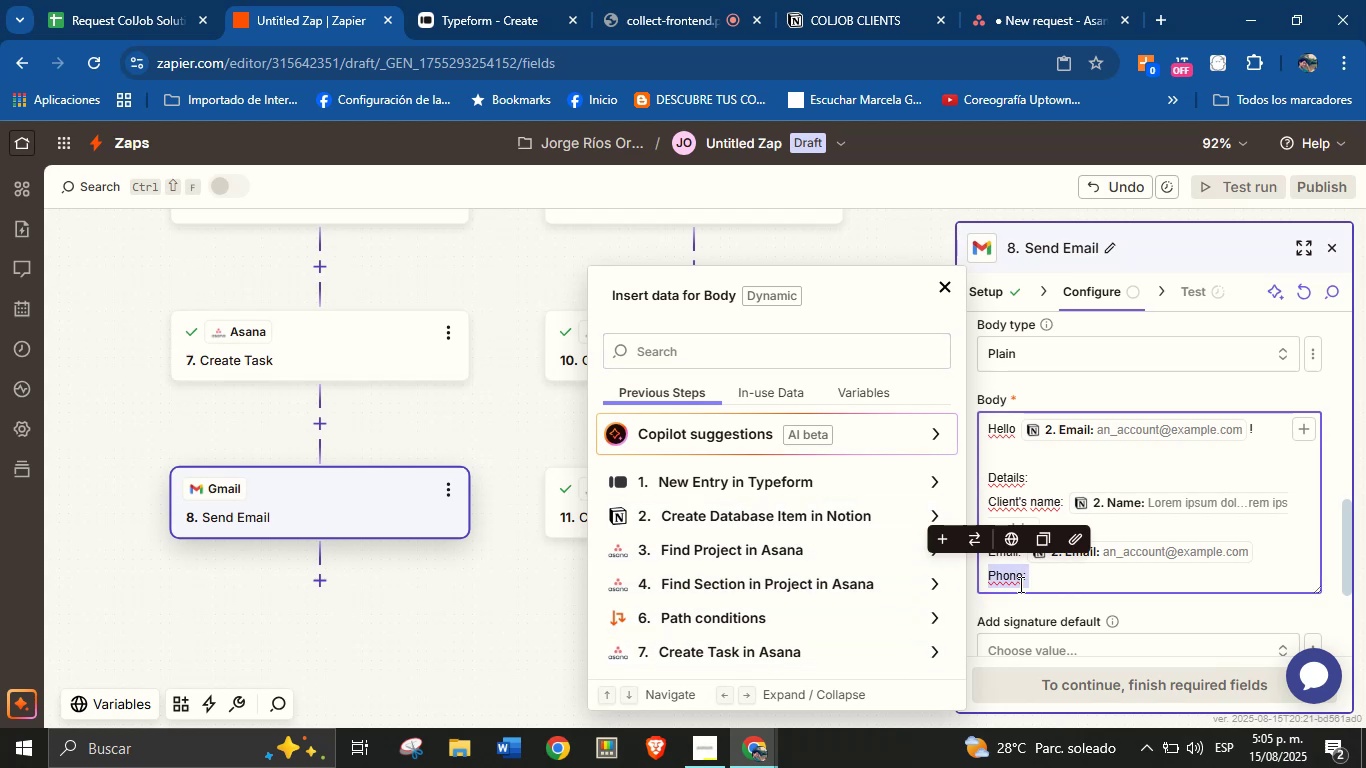 
key(Backspace)
 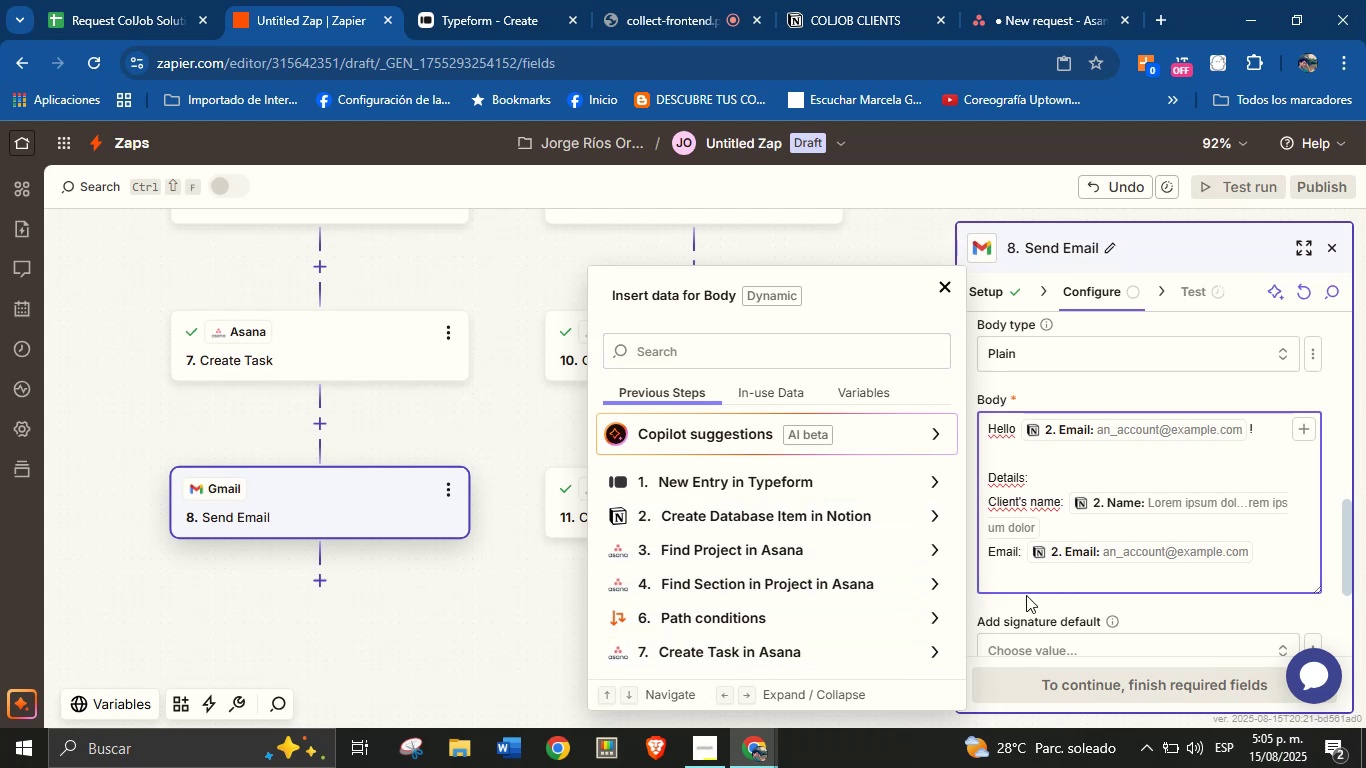 
scroll: coordinate [1030, 529], scroll_direction: up, amount: 1.0
 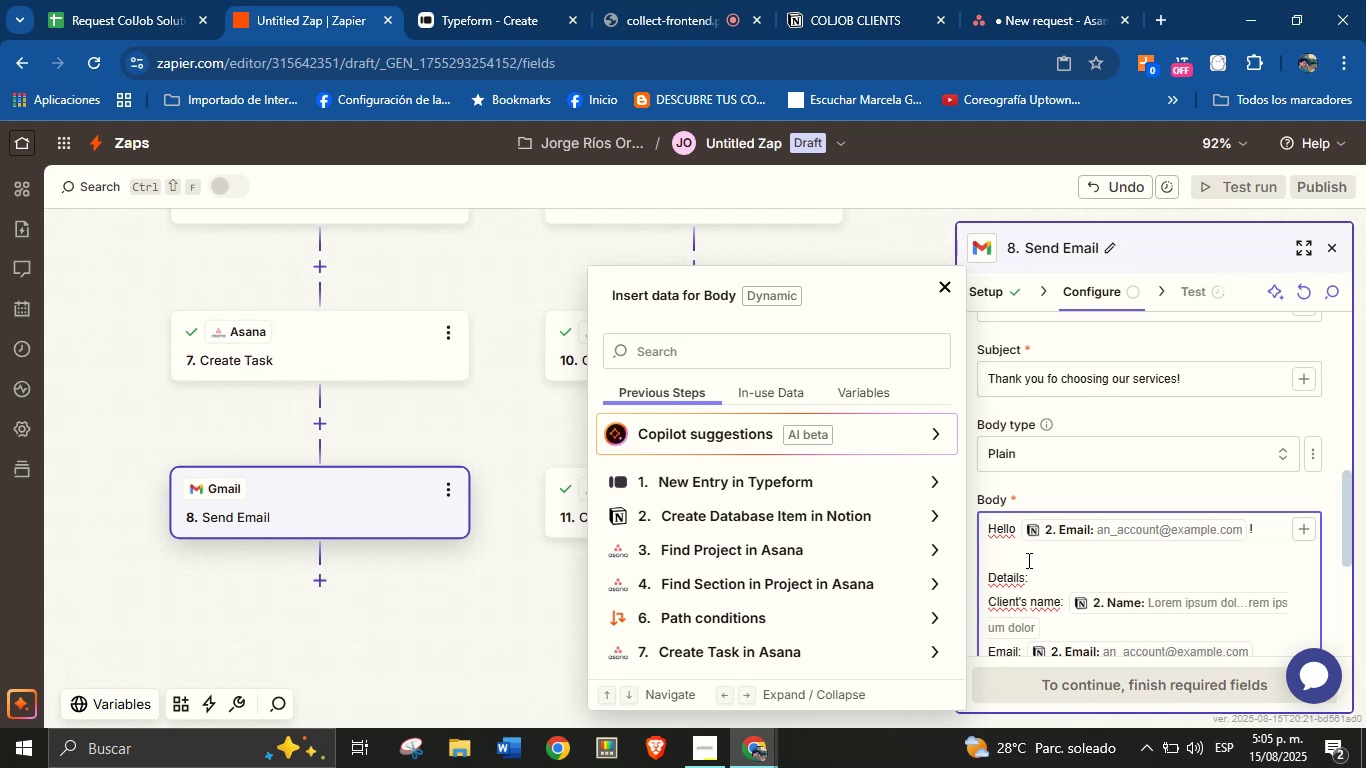 
scroll: coordinate [1021, 598], scroll_direction: down, amount: 2.0
 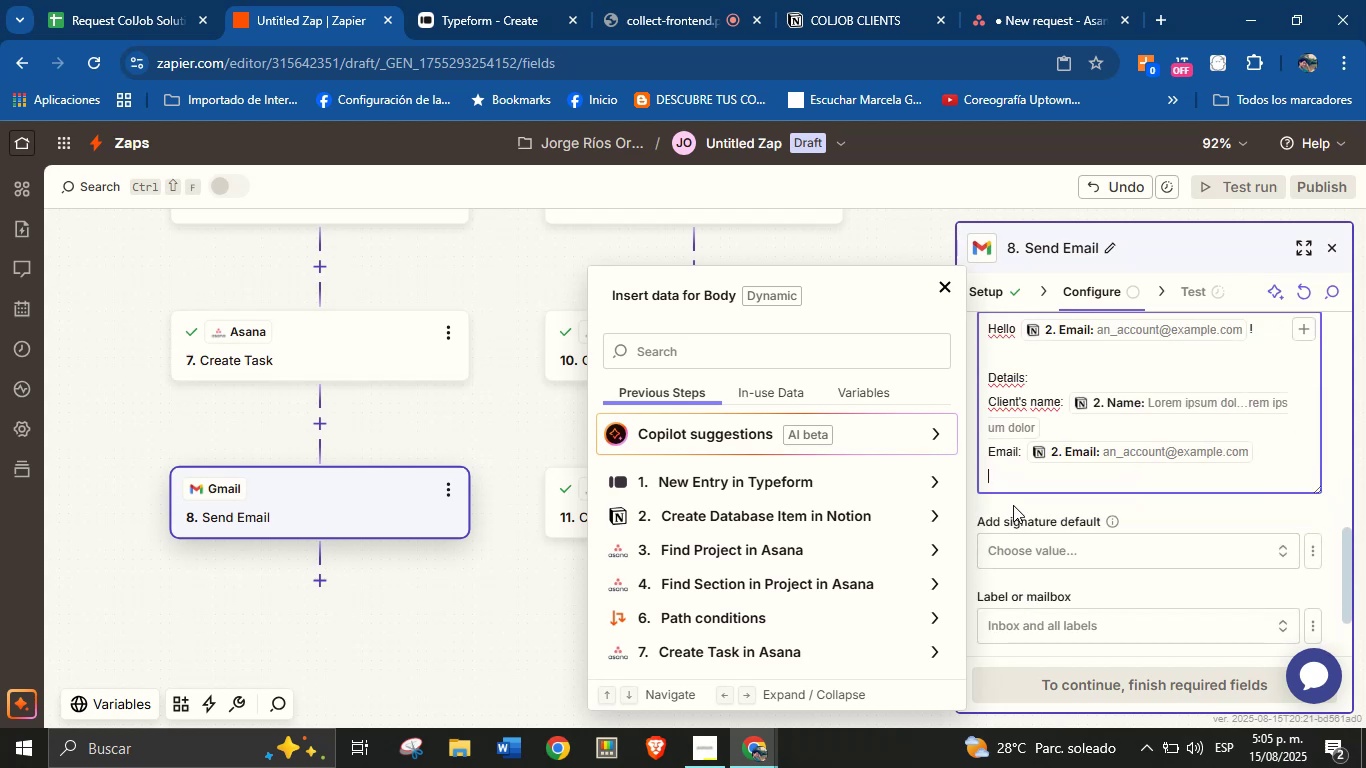 
left_click_drag(start_coordinate=[1013, 477], to_coordinate=[982, 387])
 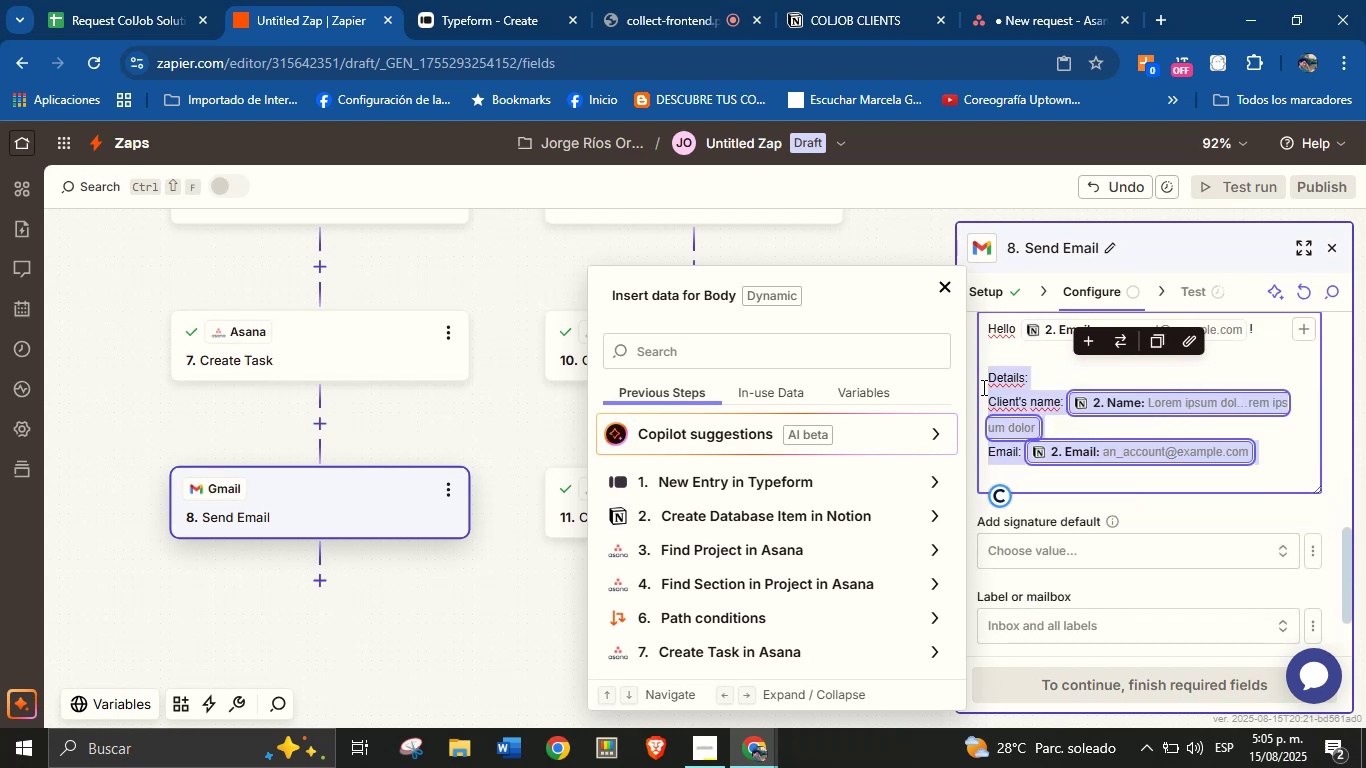 
key(Backspace)
type(Thank you )
 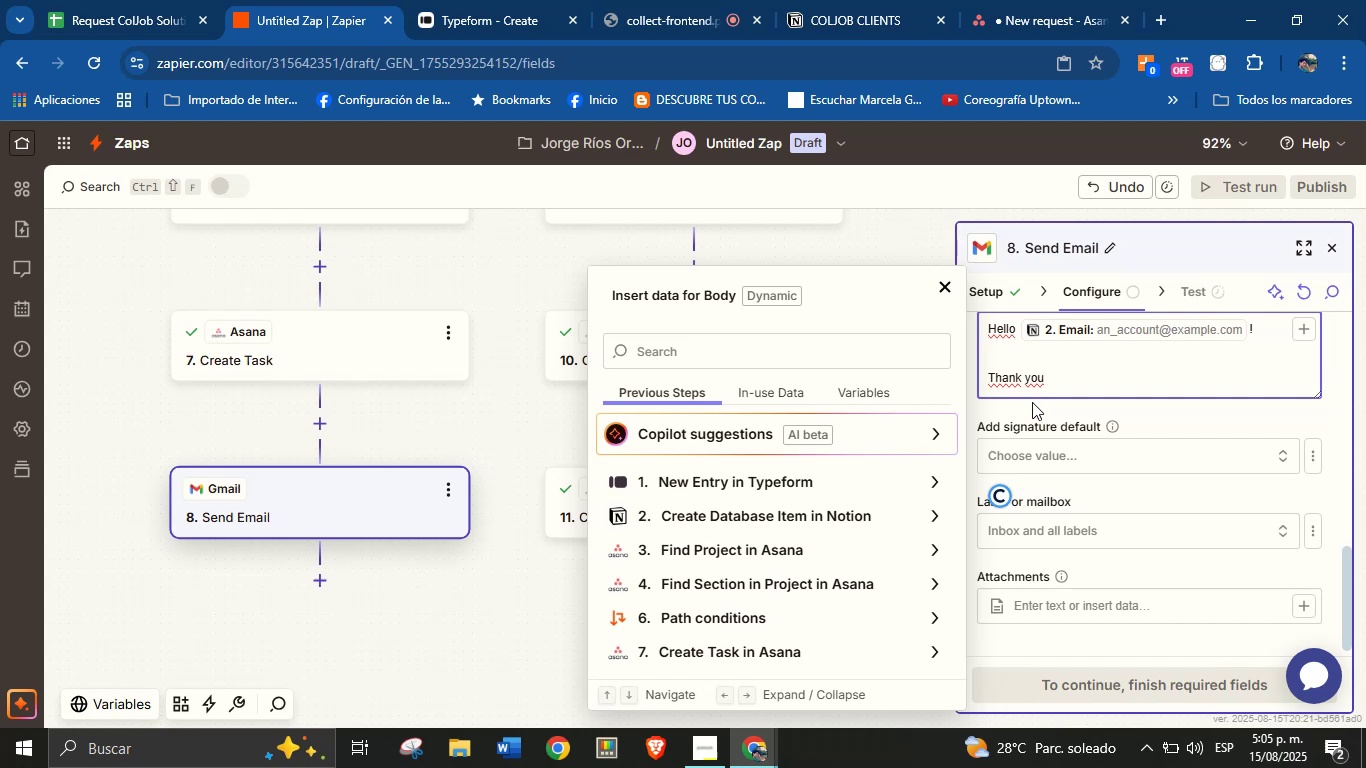 
wait(7.18)
 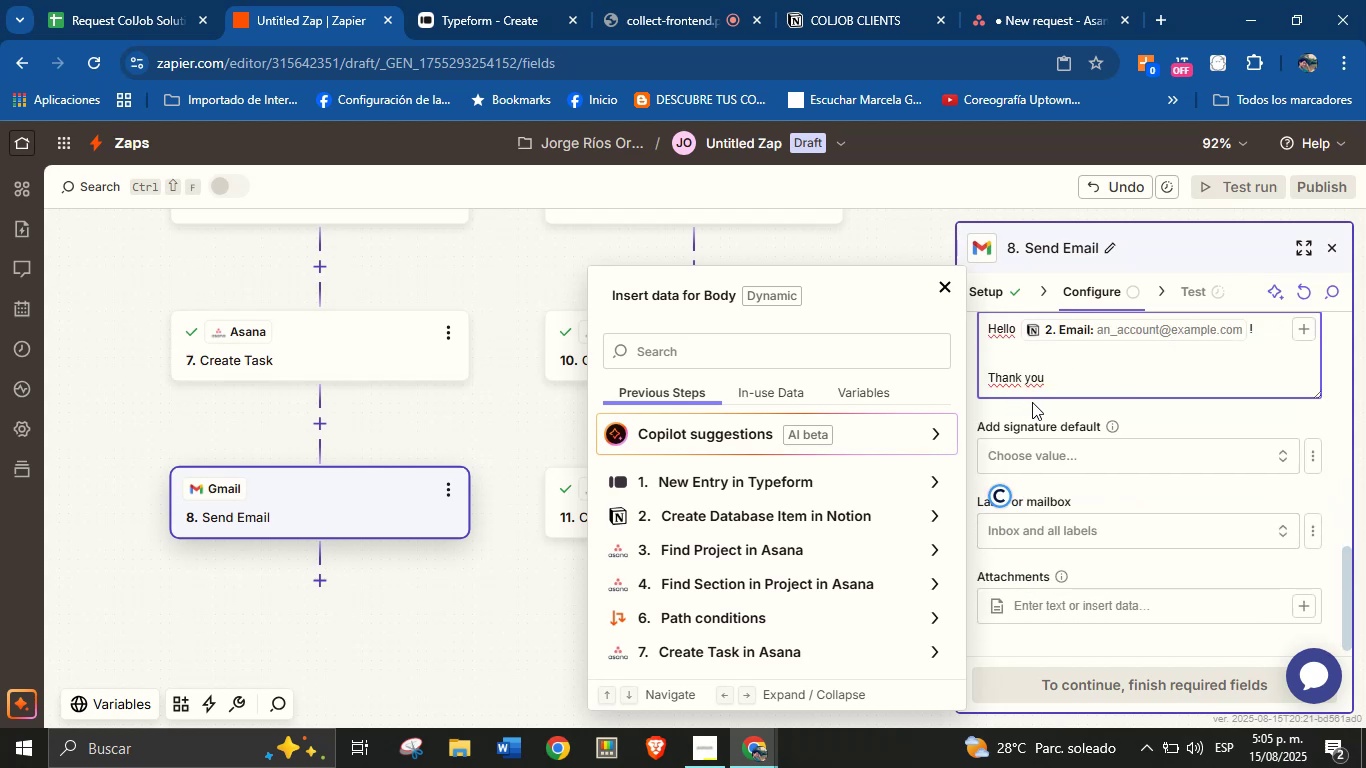 
type(for )
 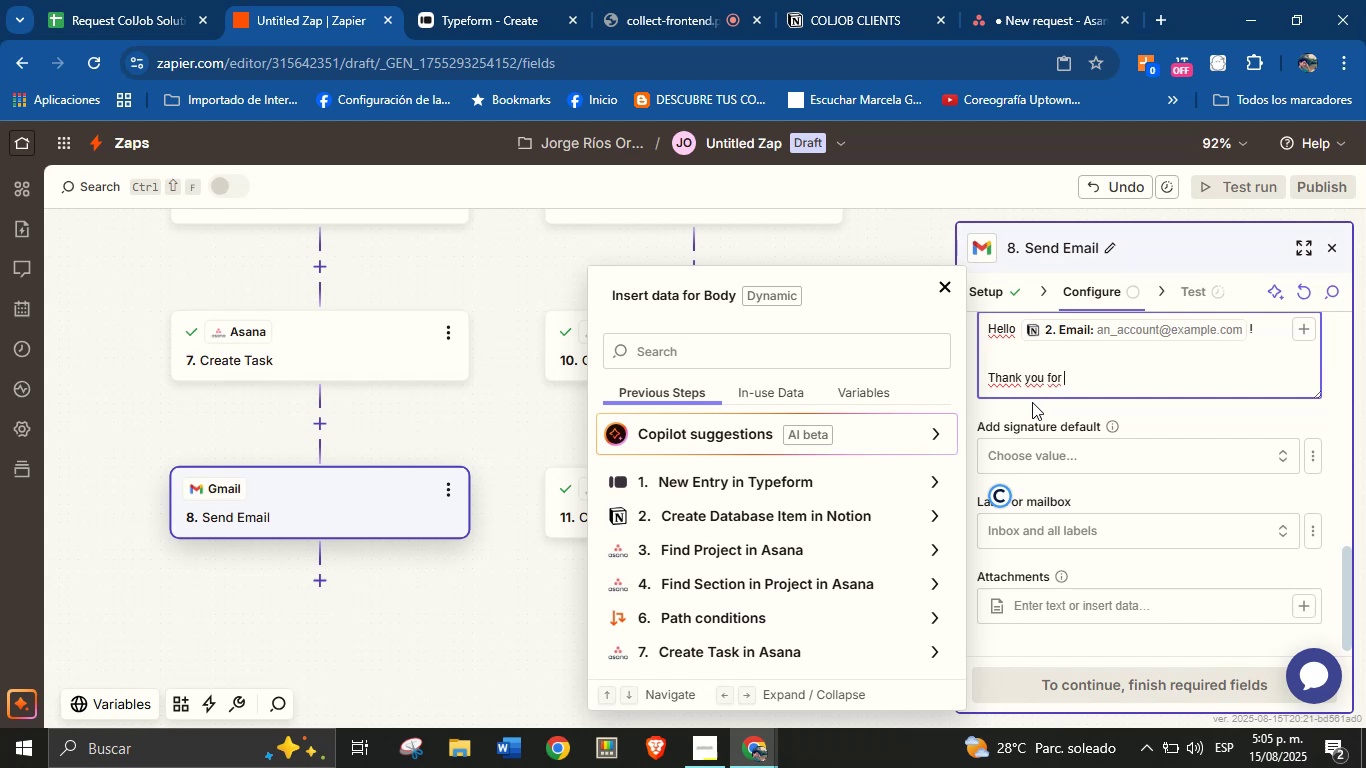 
wait(5.04)
 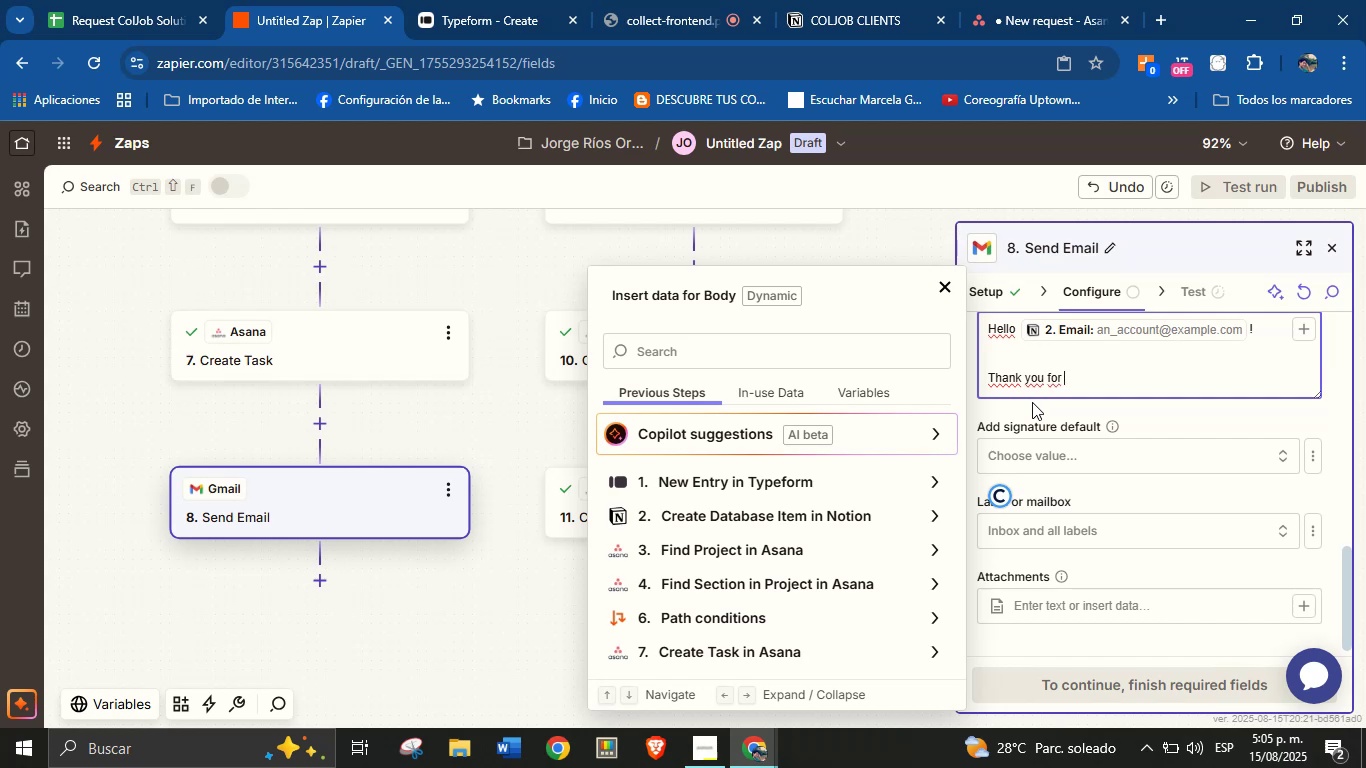 
type(requesting )
 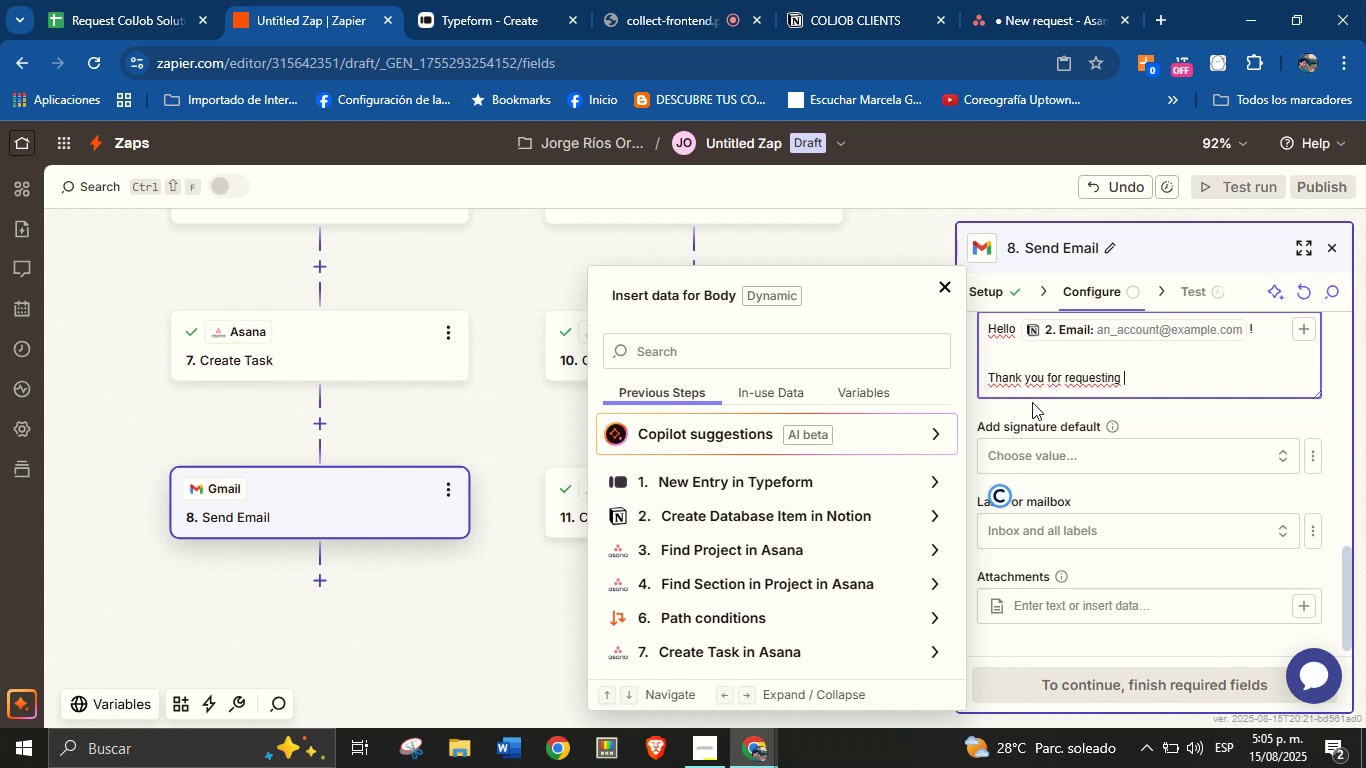 
type(our services!)
 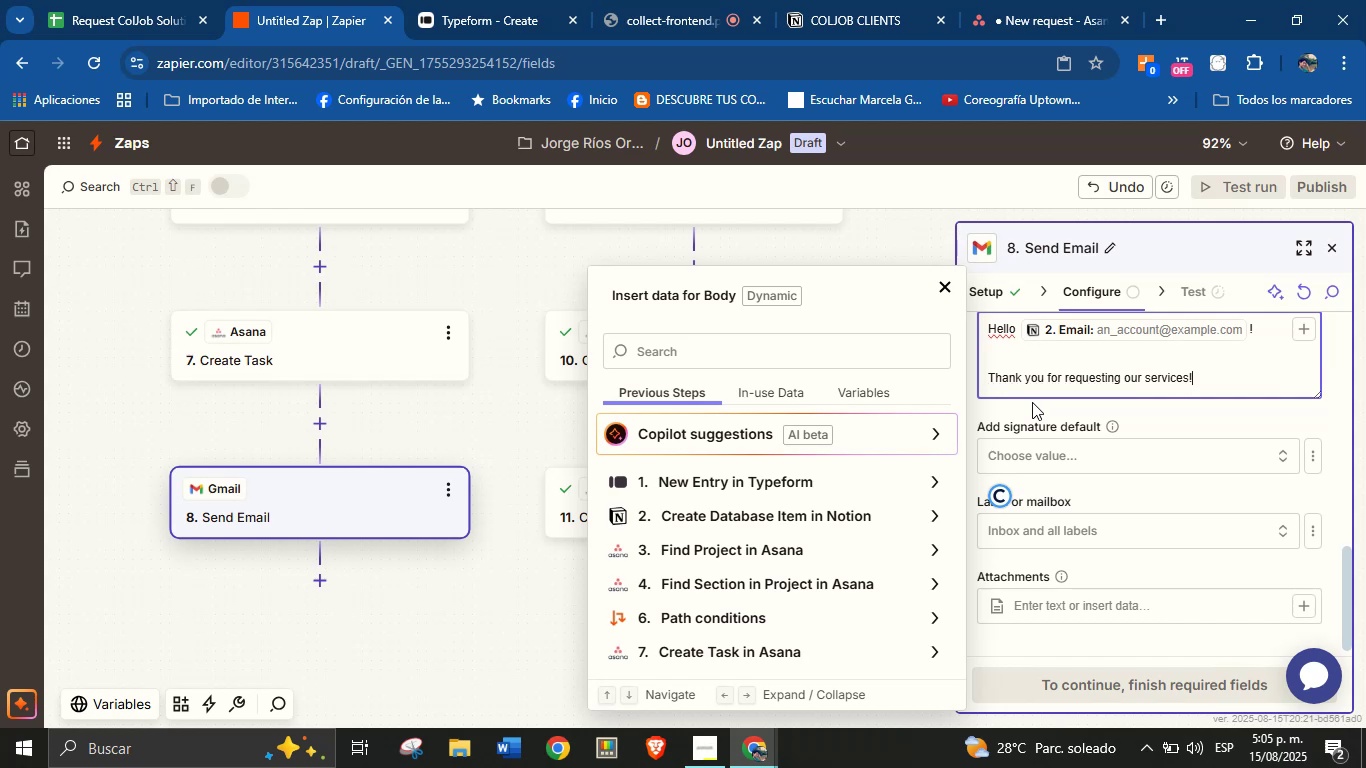 
 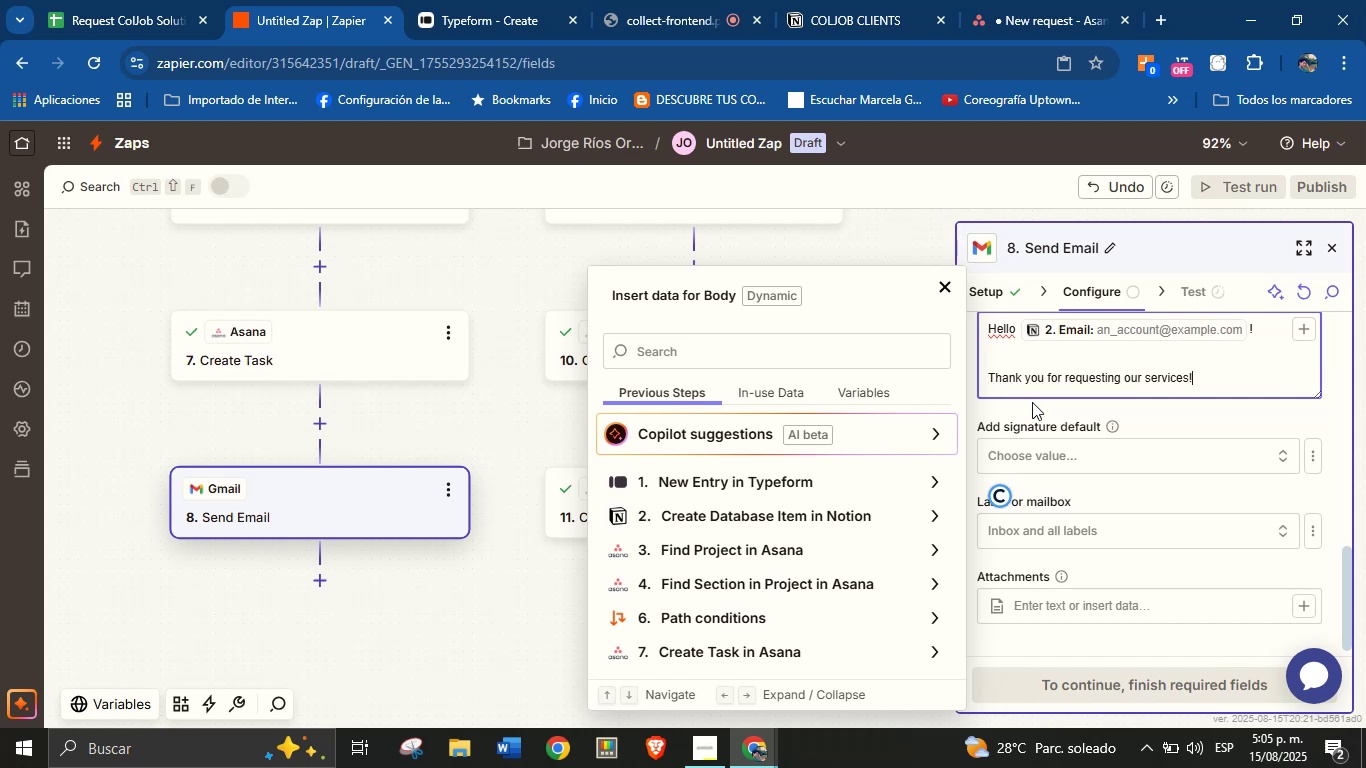 
key(Enter)
 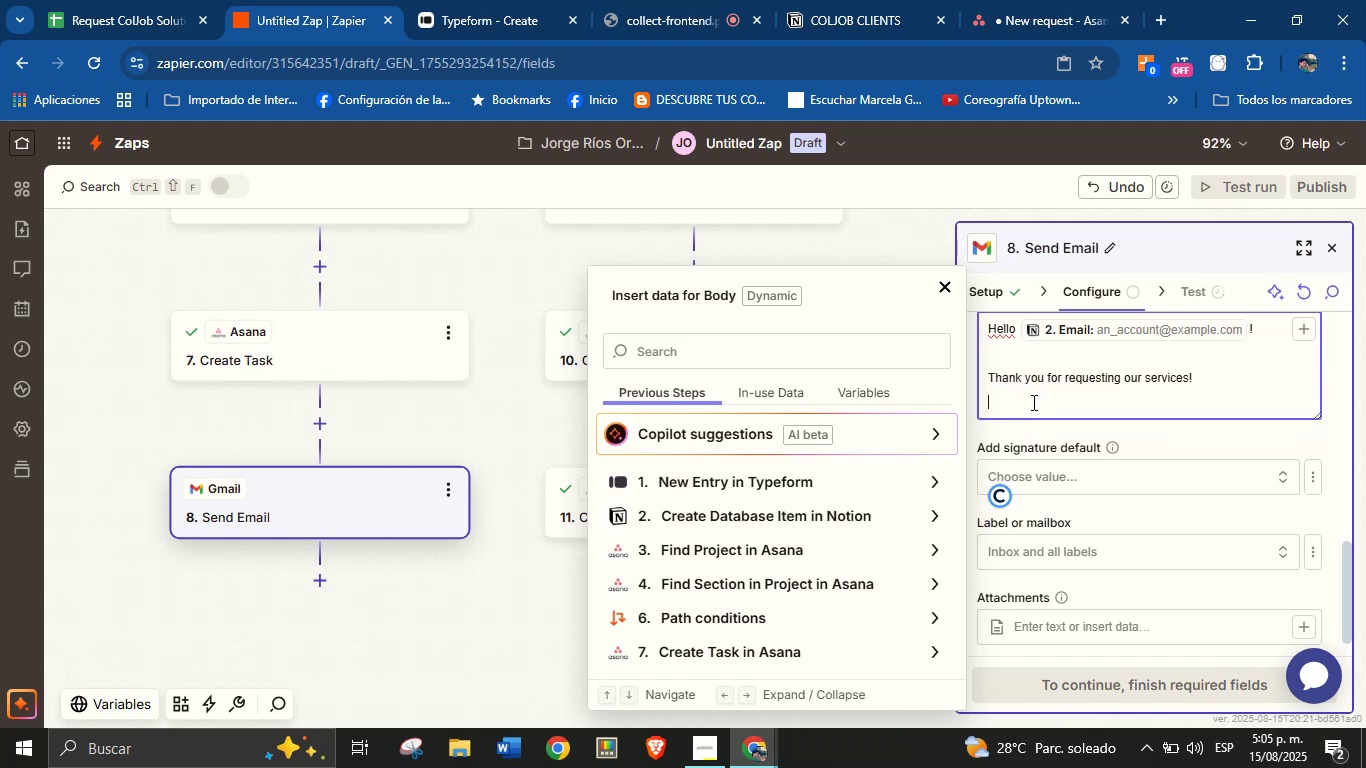 
wait(9.47)
 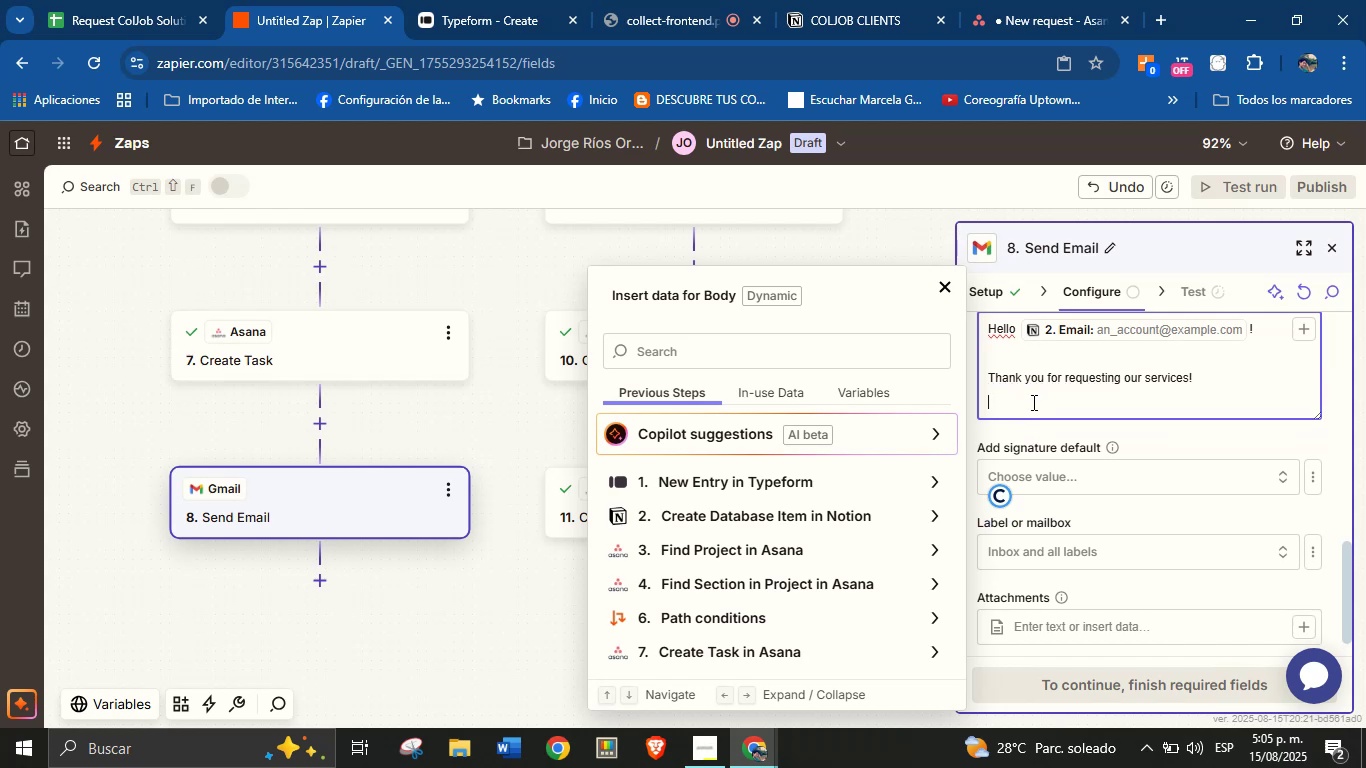 
key(CapsLock)
 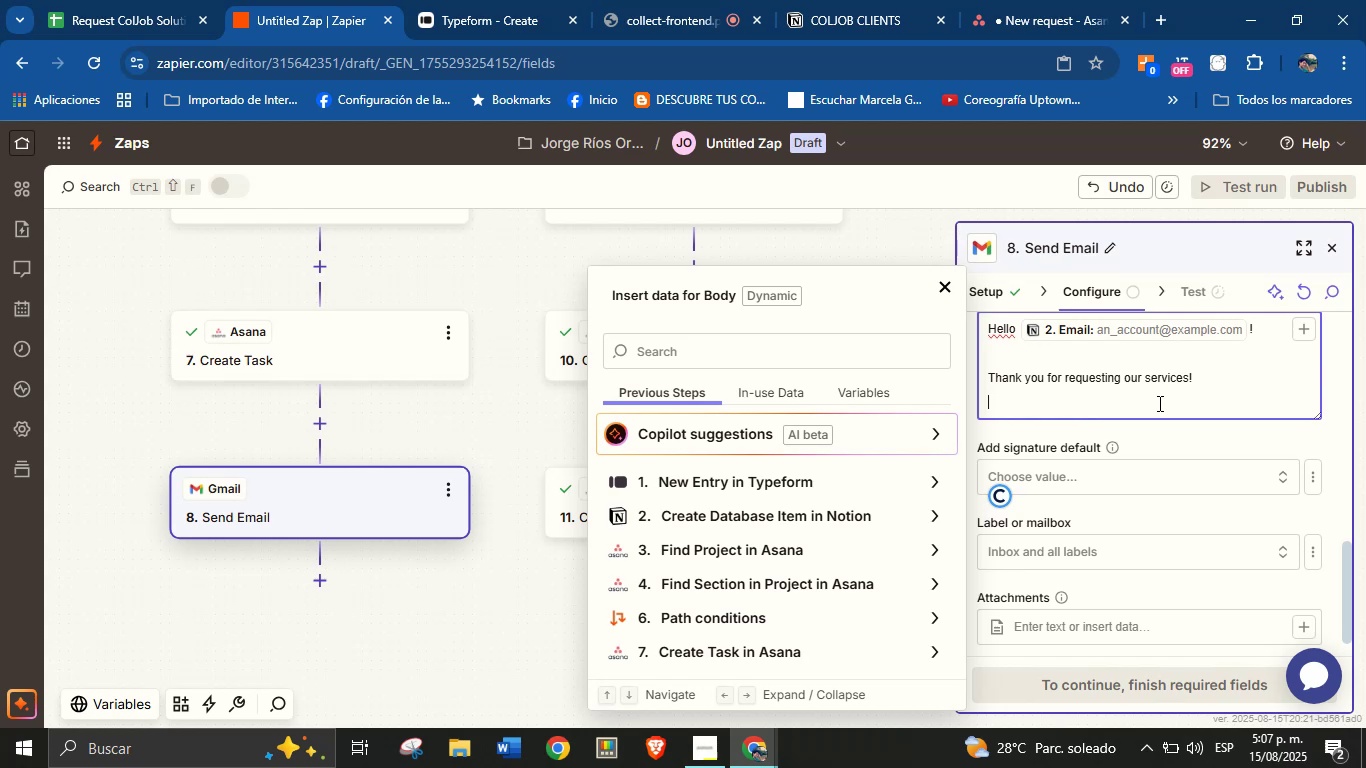 
wait(101.88)
 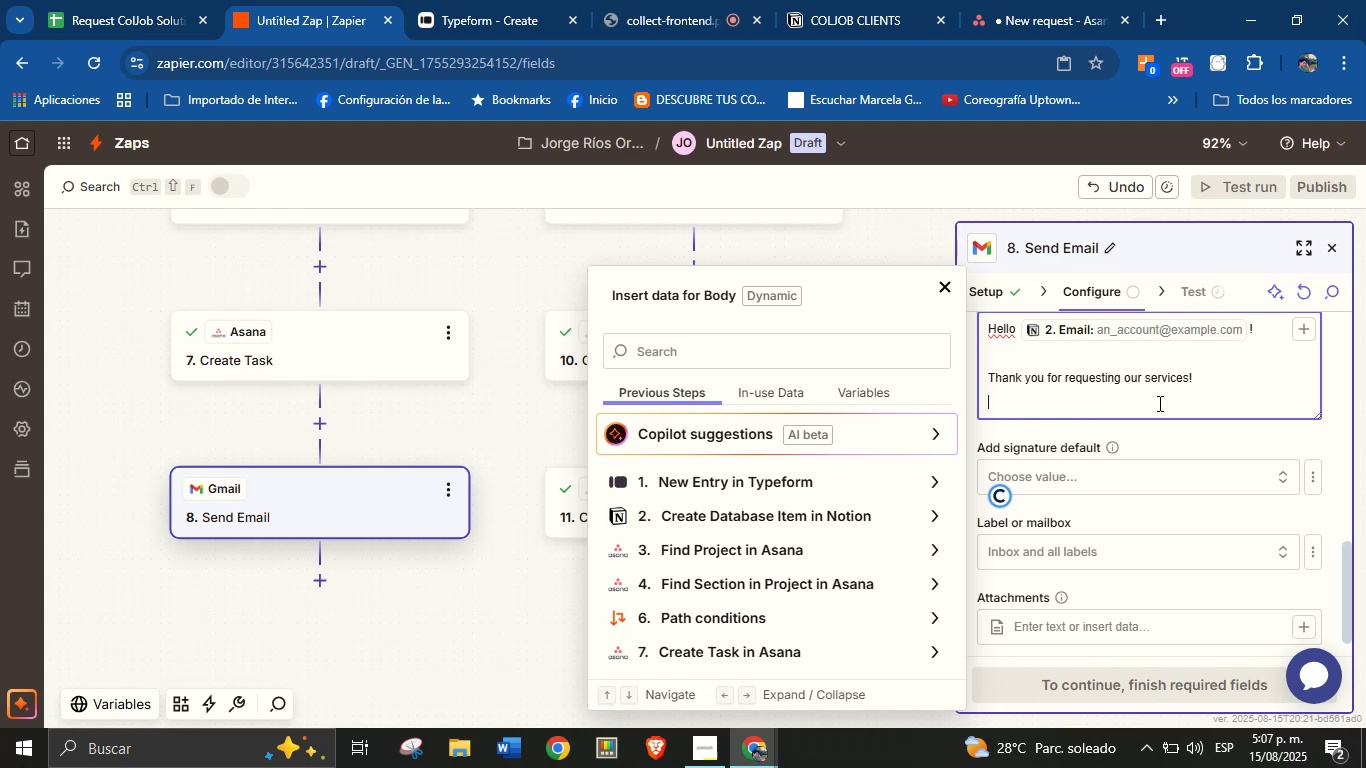 
type(We truly appreciate the trust you )
key(Backspace)
type([ve )
 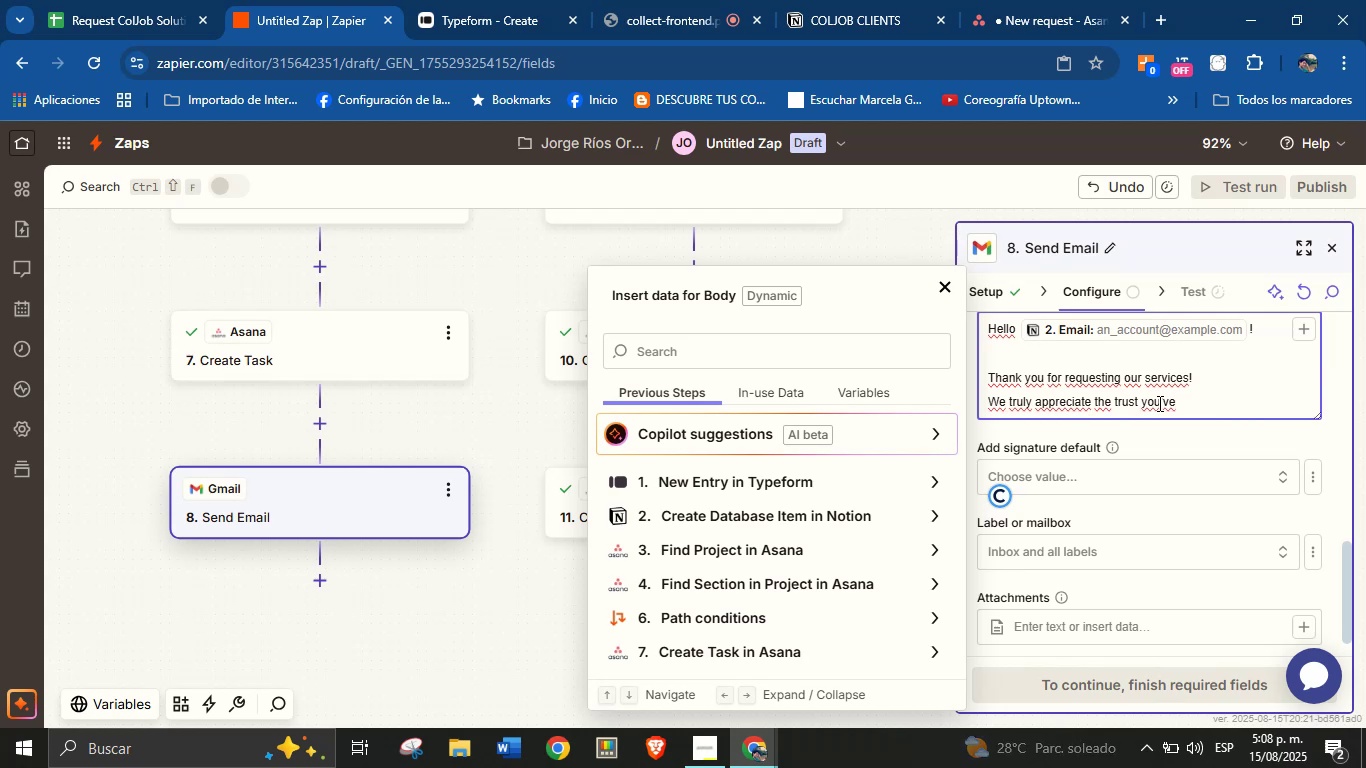 
wait(5.6)
 